 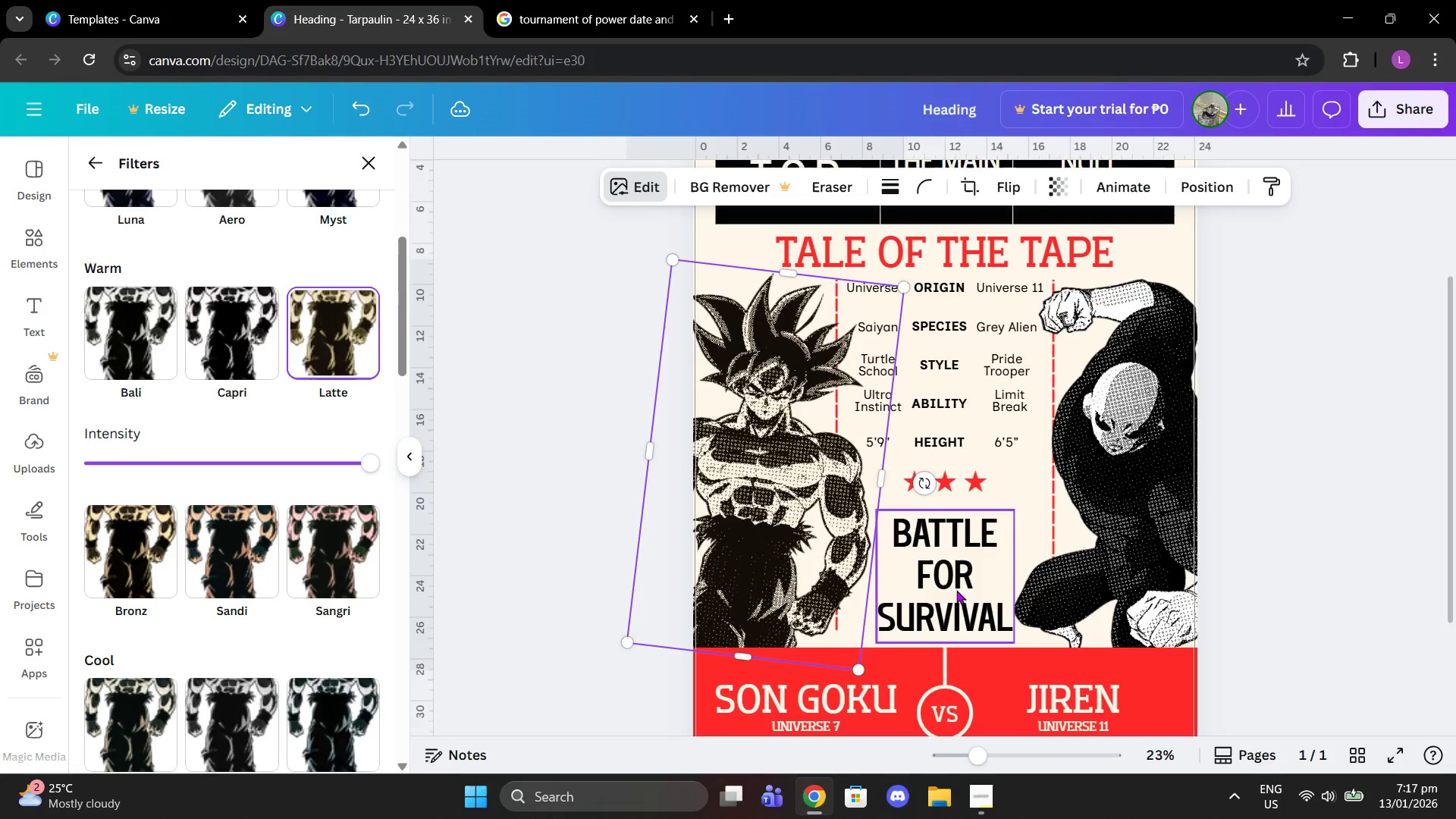 
left_click([1114, 514])
 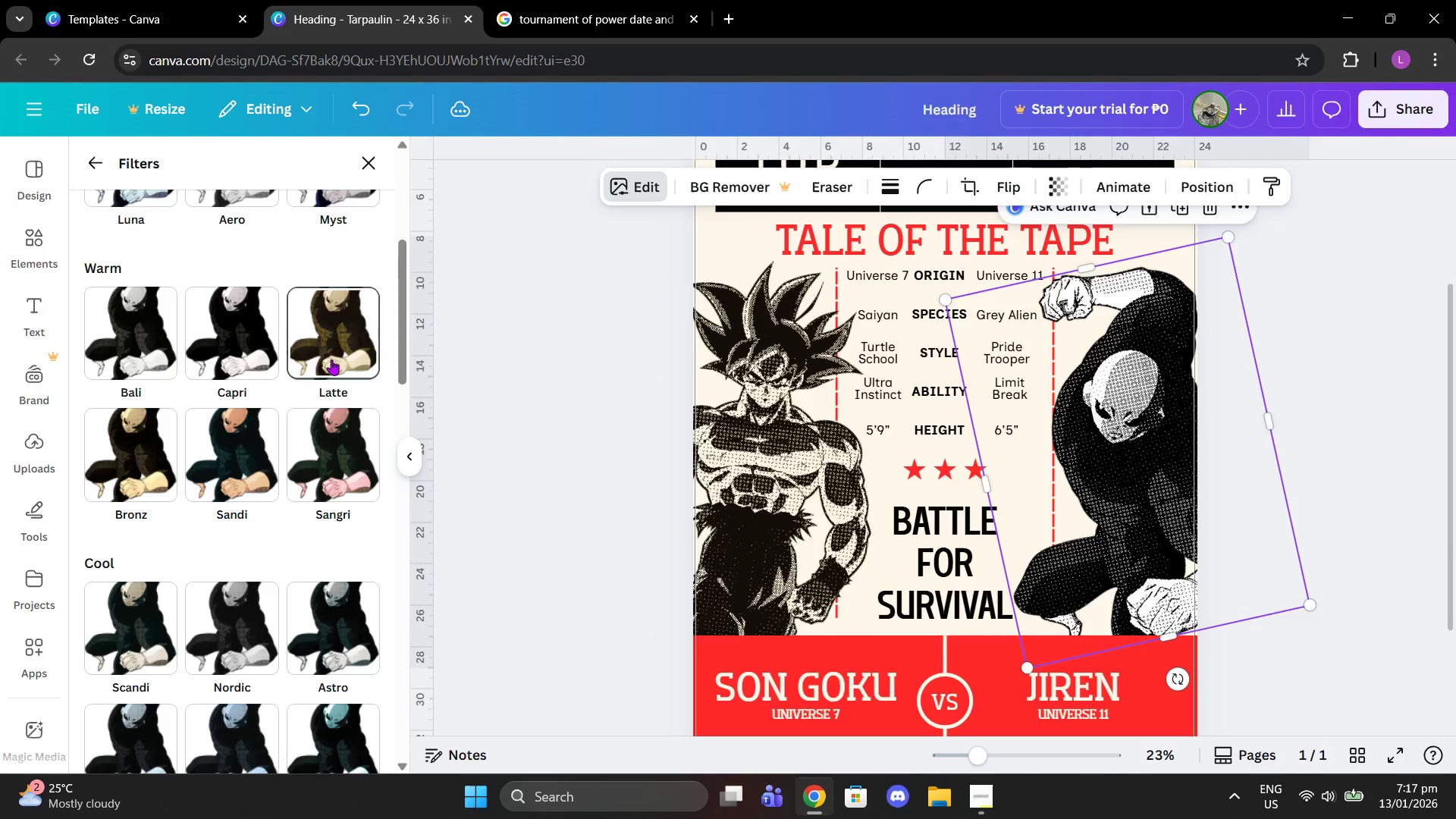 
left_click([348, 442])
 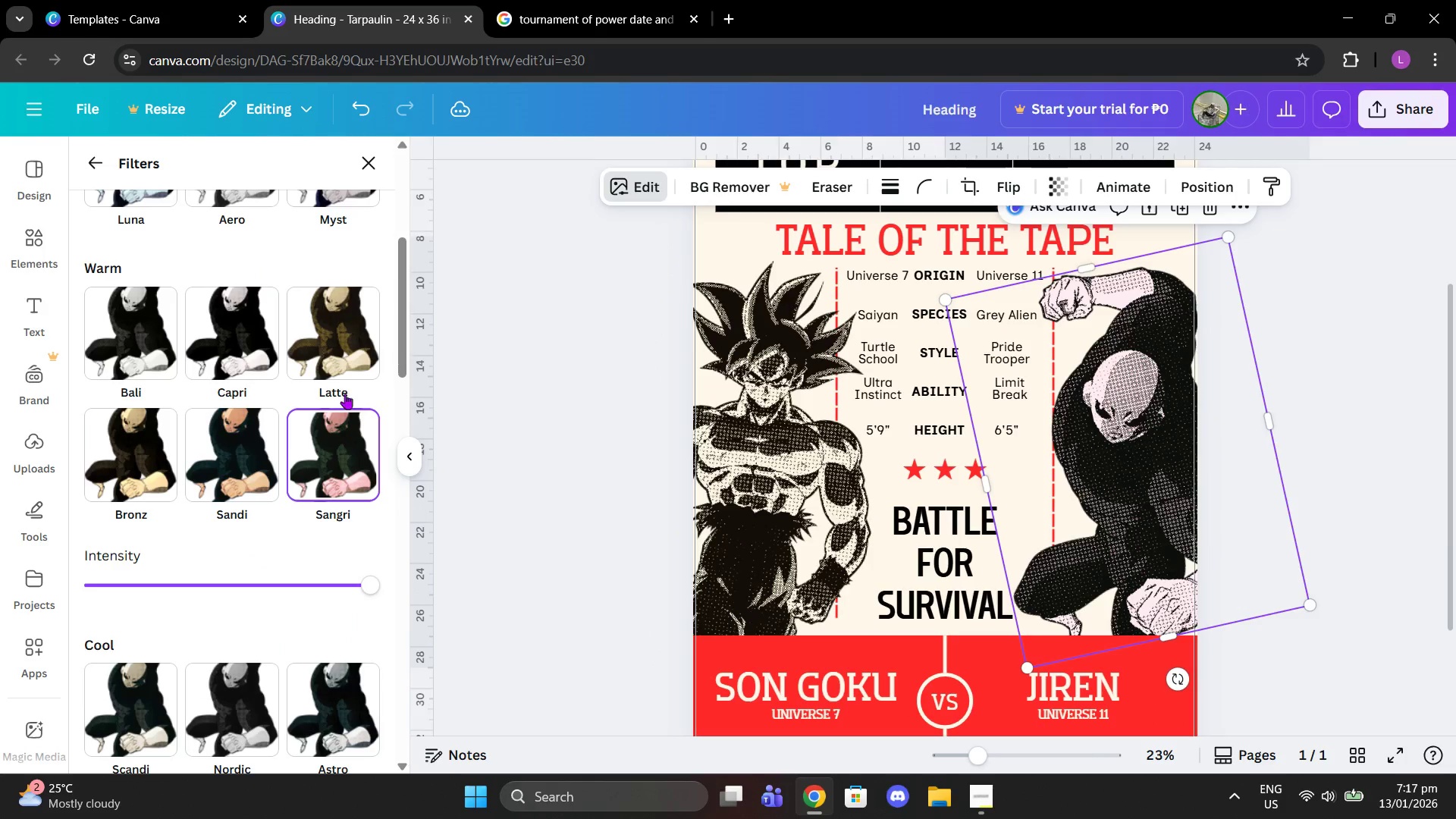 
left_click([344, 353])
 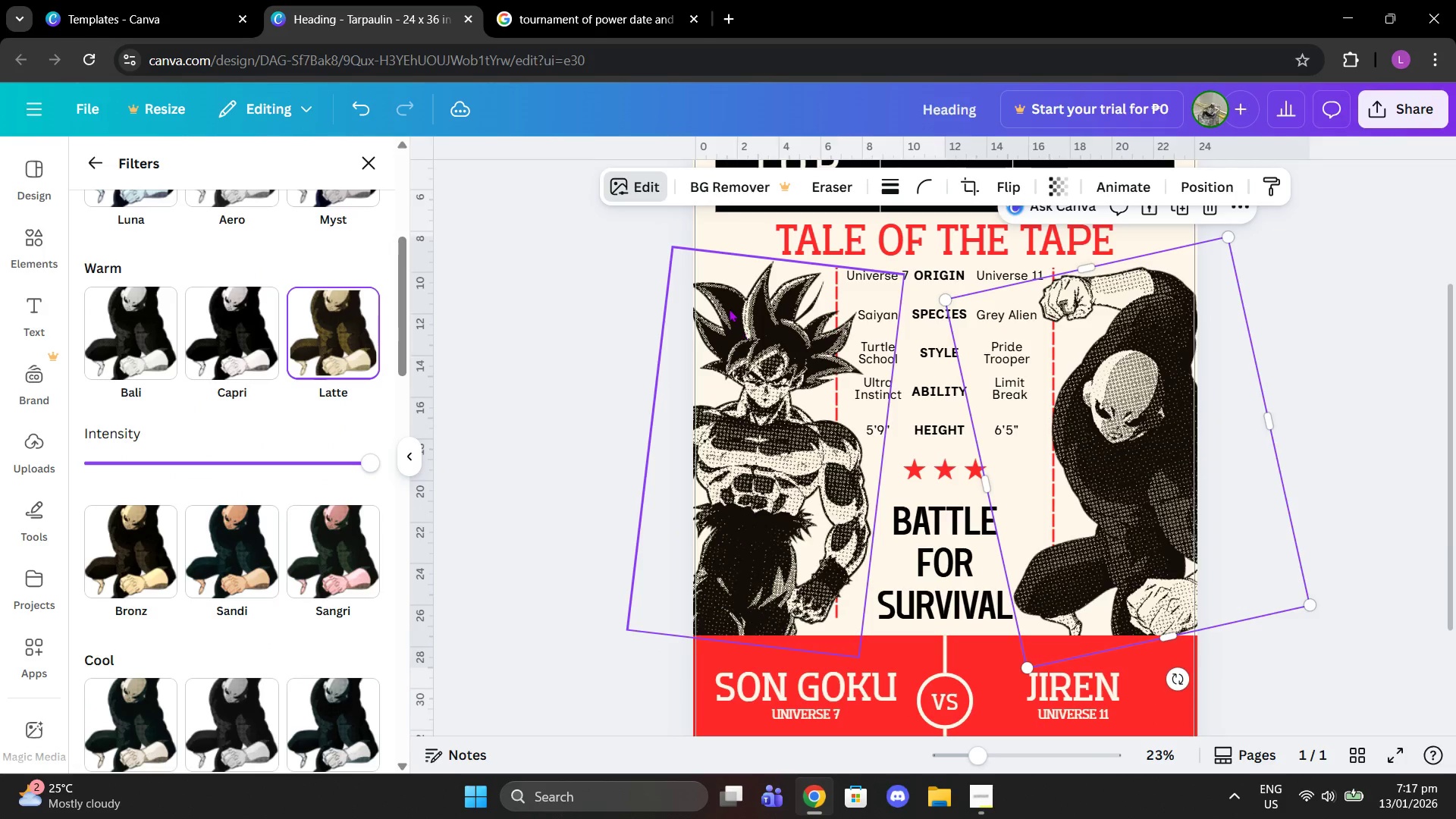 
left_click_drag(start_coordinate=[669, 248], to_coordinate=[661, 239])
 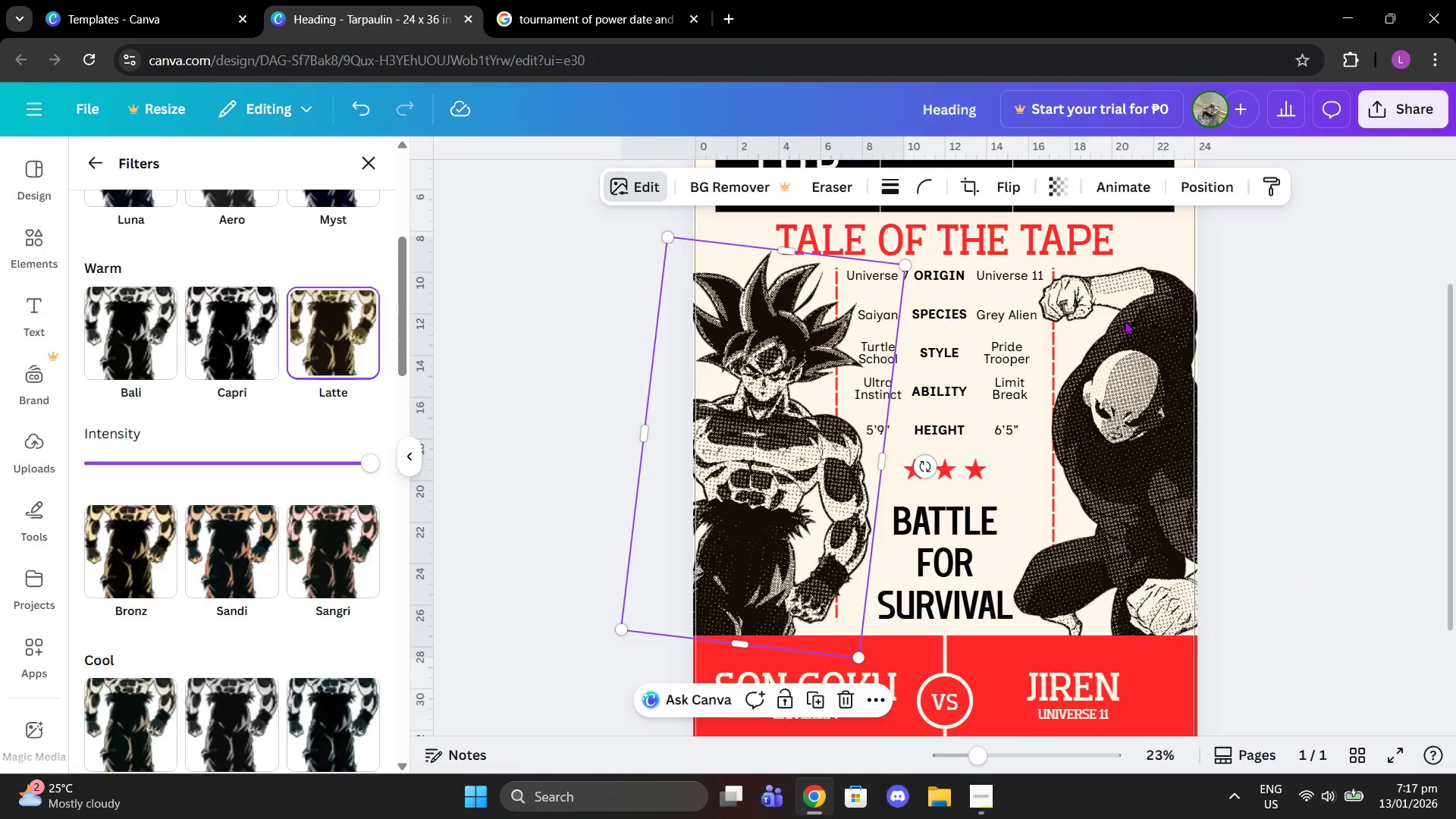 
left_click([1145, 325])
 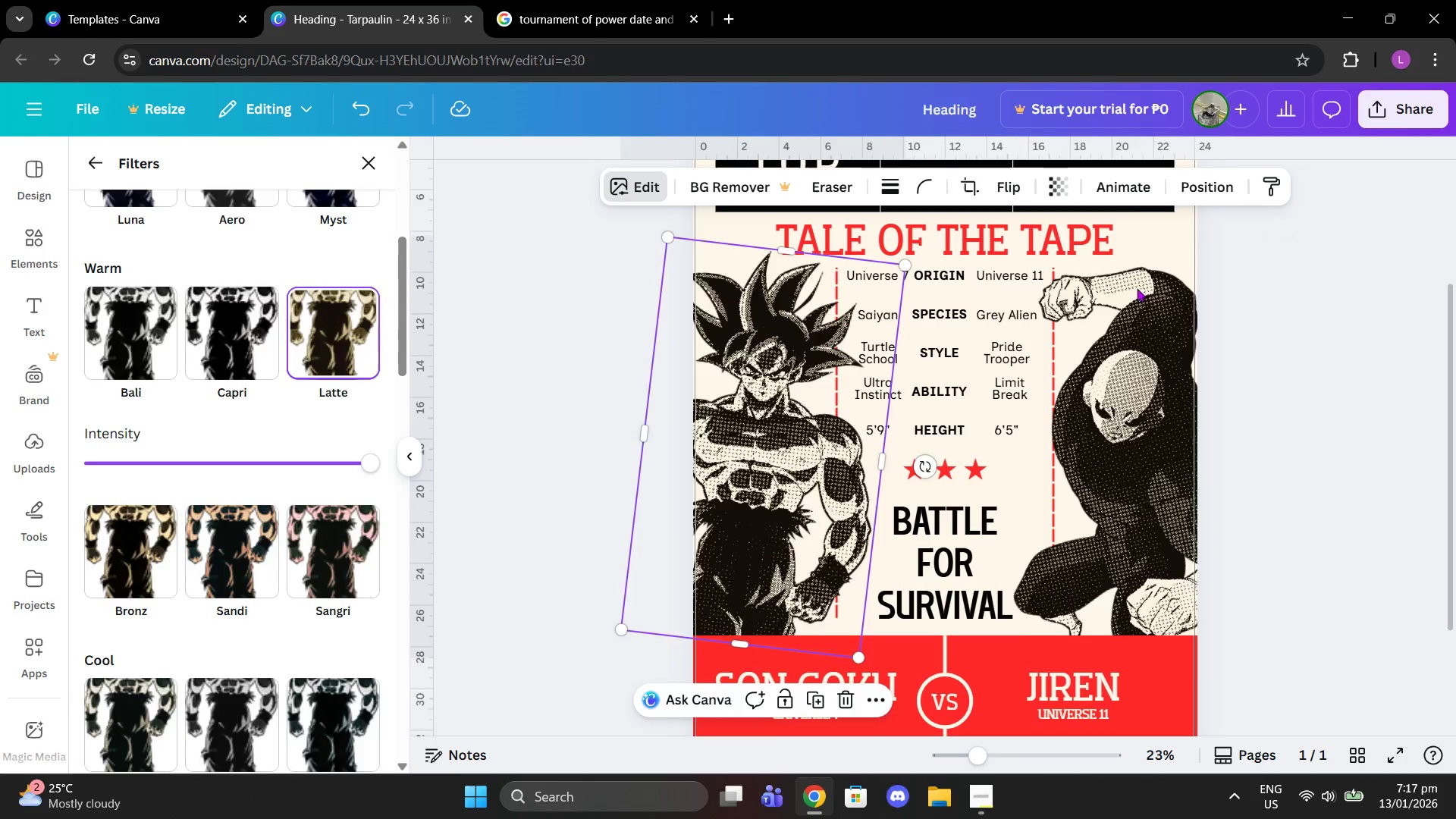 
left_click([1131, 285])
 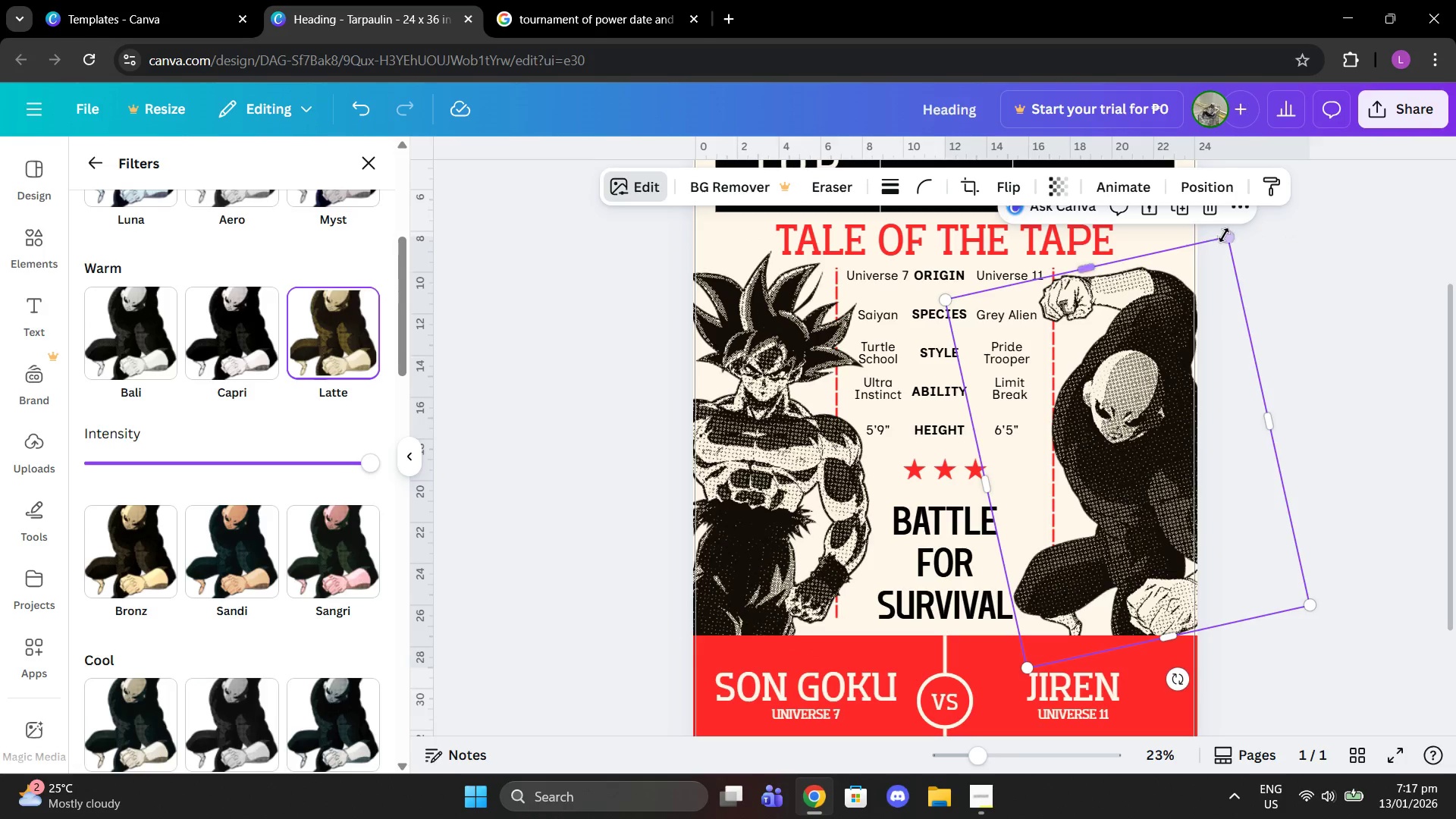 
left_click_drag(start_coordinate=[1224, 235], to_coordinate=[1202, 234])
 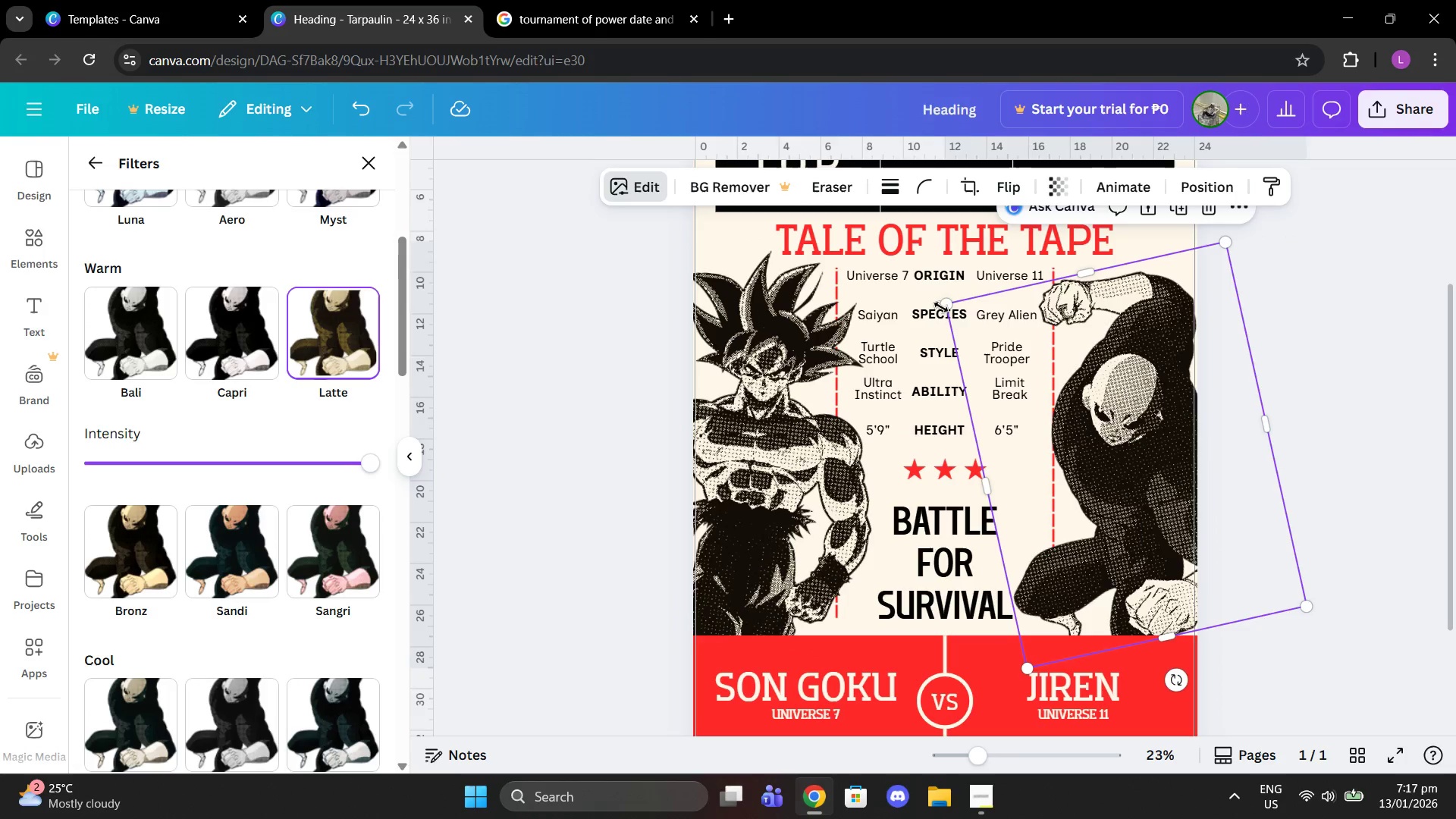 
left_click_drag(start_coordinate=[943, 307], to_coordinate=[939, 297])
 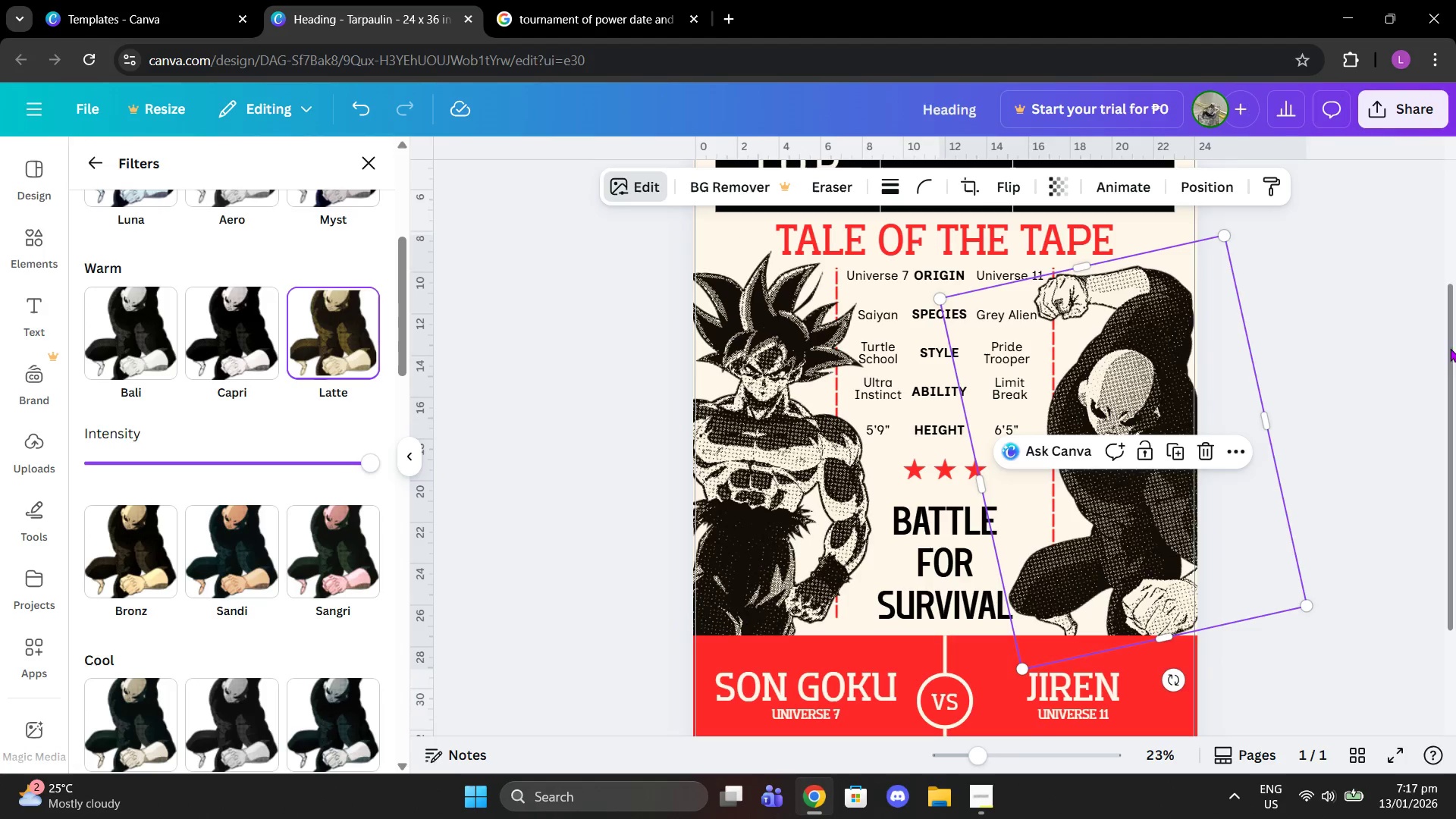 
double_click([1392, 340])
 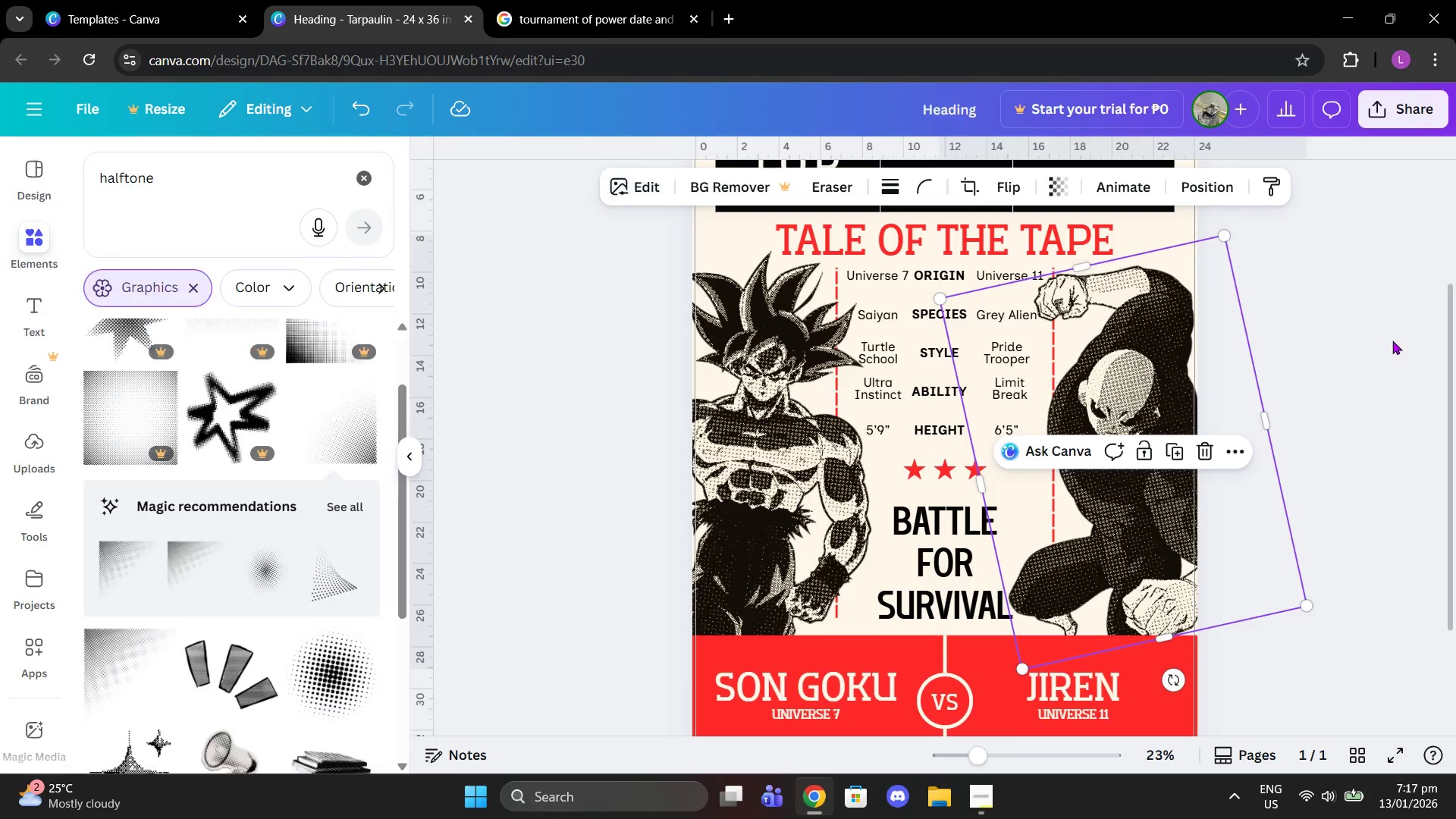 
triple_click([1392, 340])
 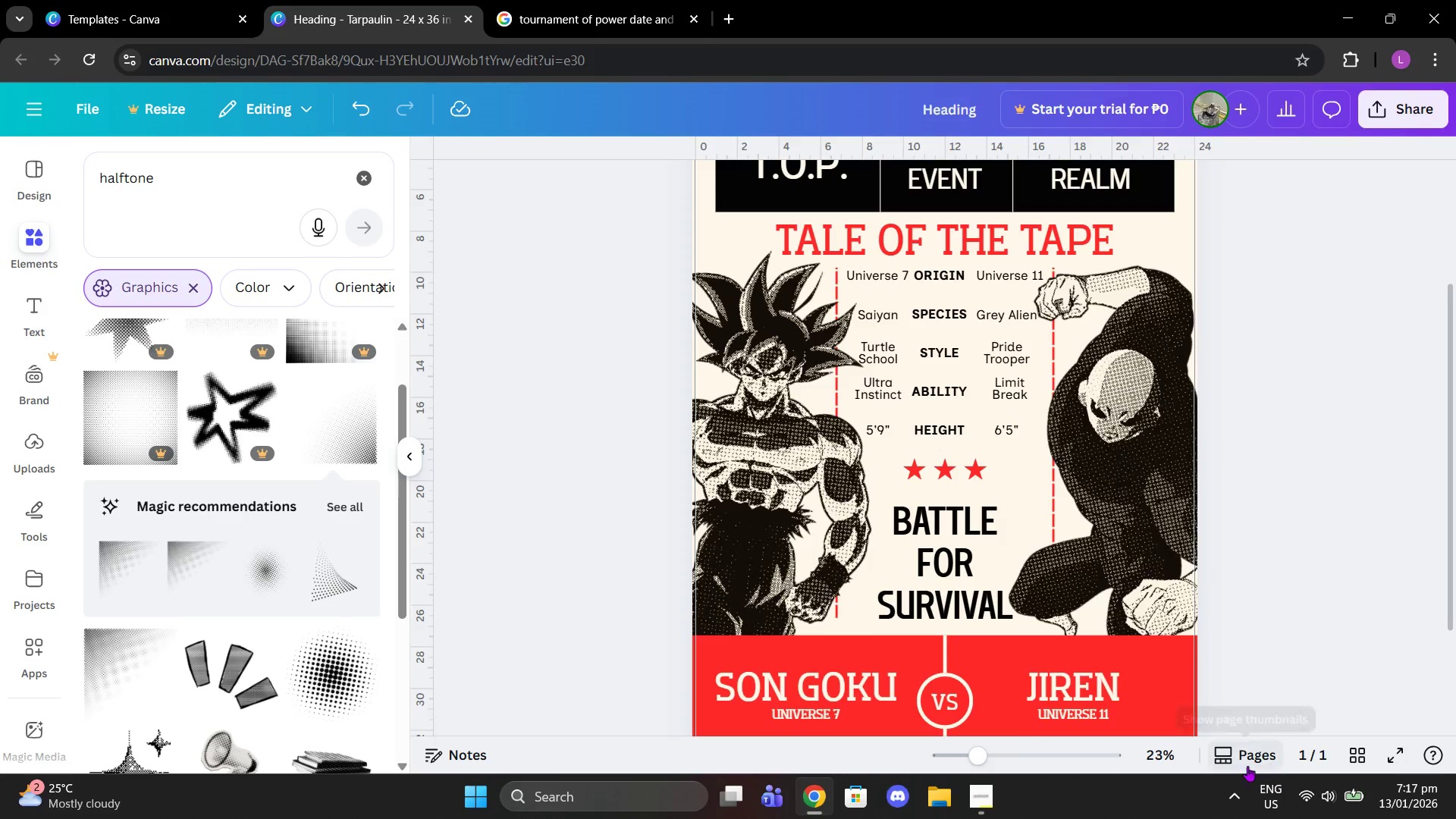 
wait(5.41)
 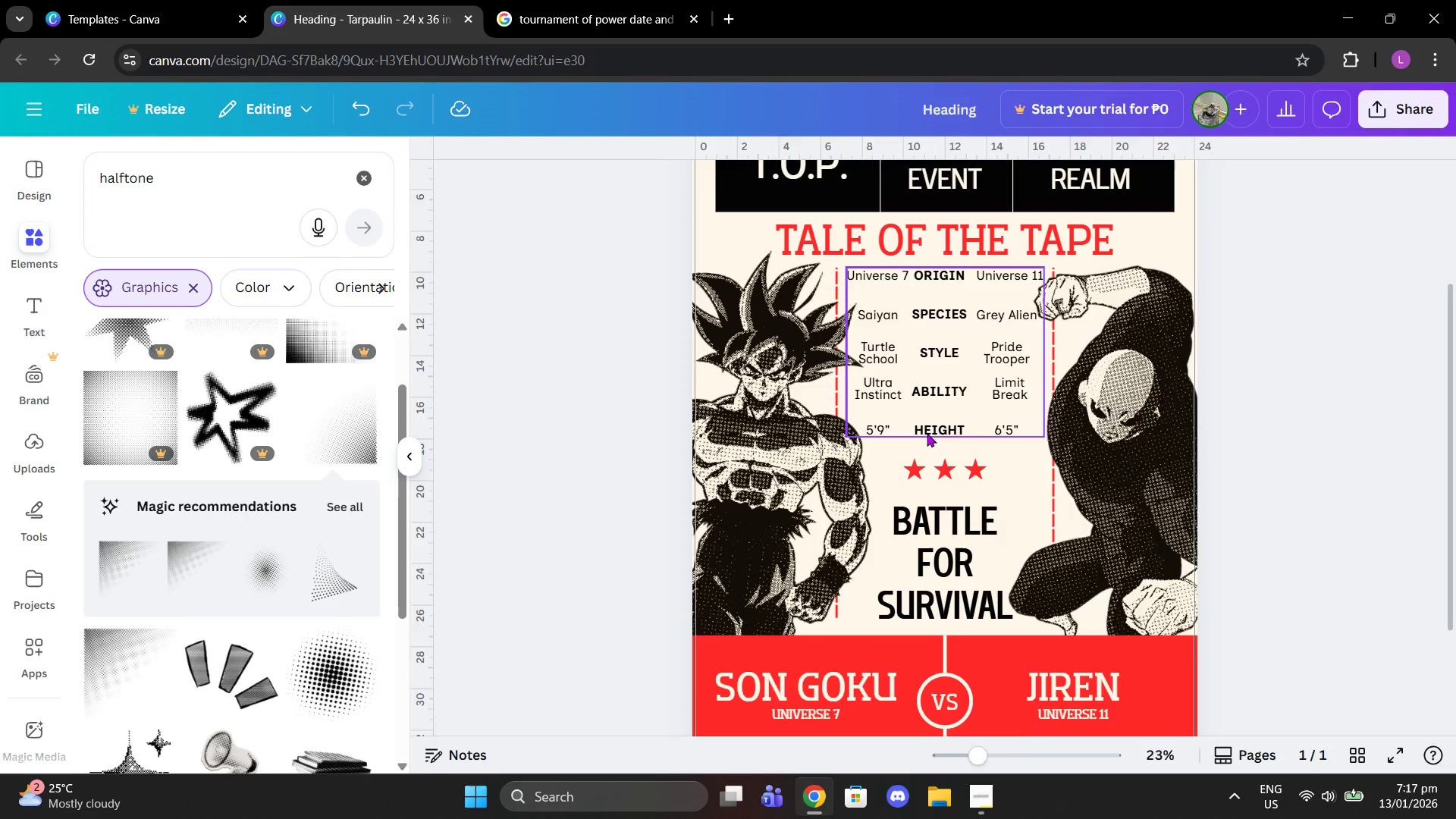 
scroll: coordinate [1208, 536], scroll_direction: up, amount: 1.0
 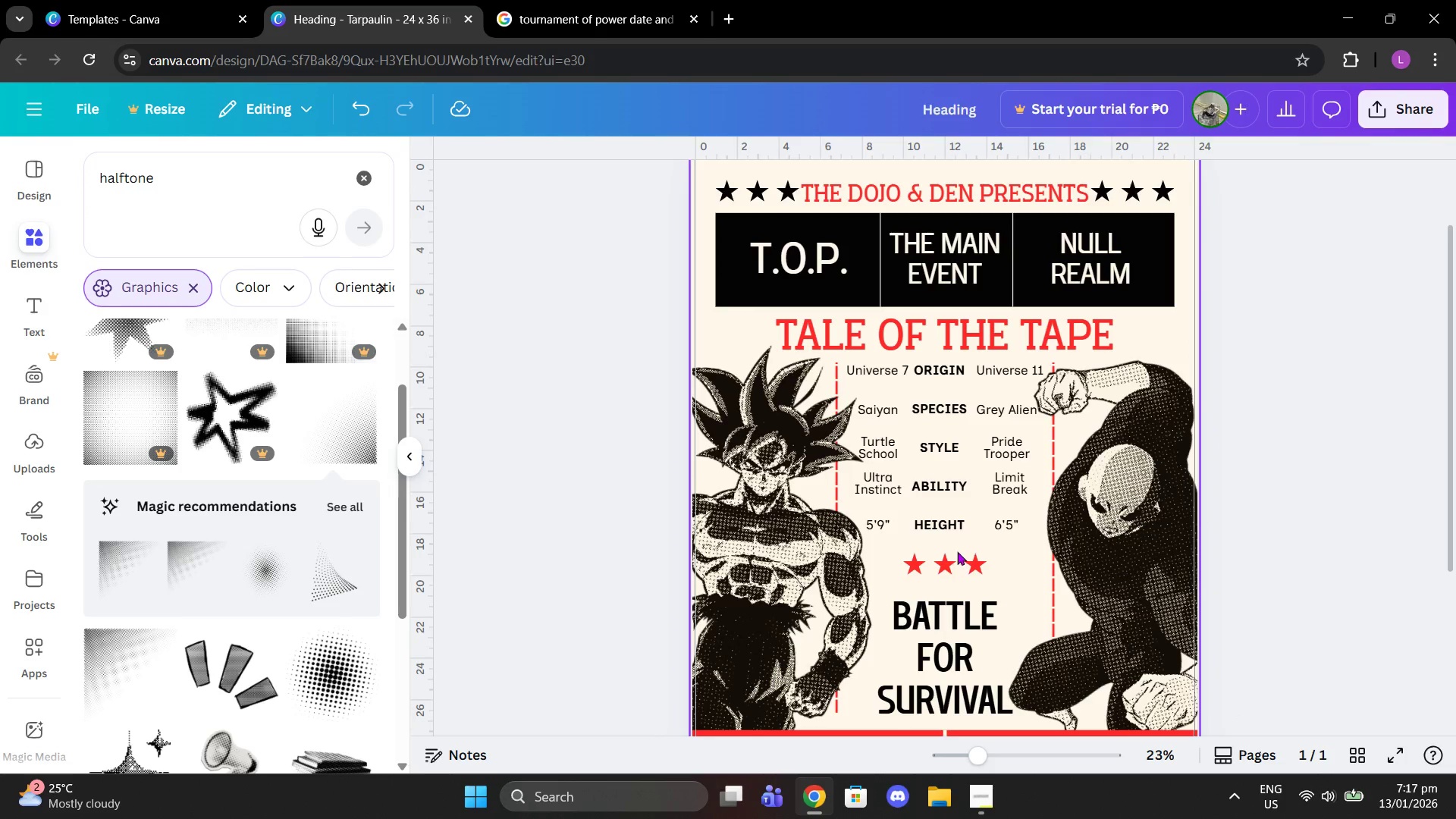 
left_click([956, 560])
 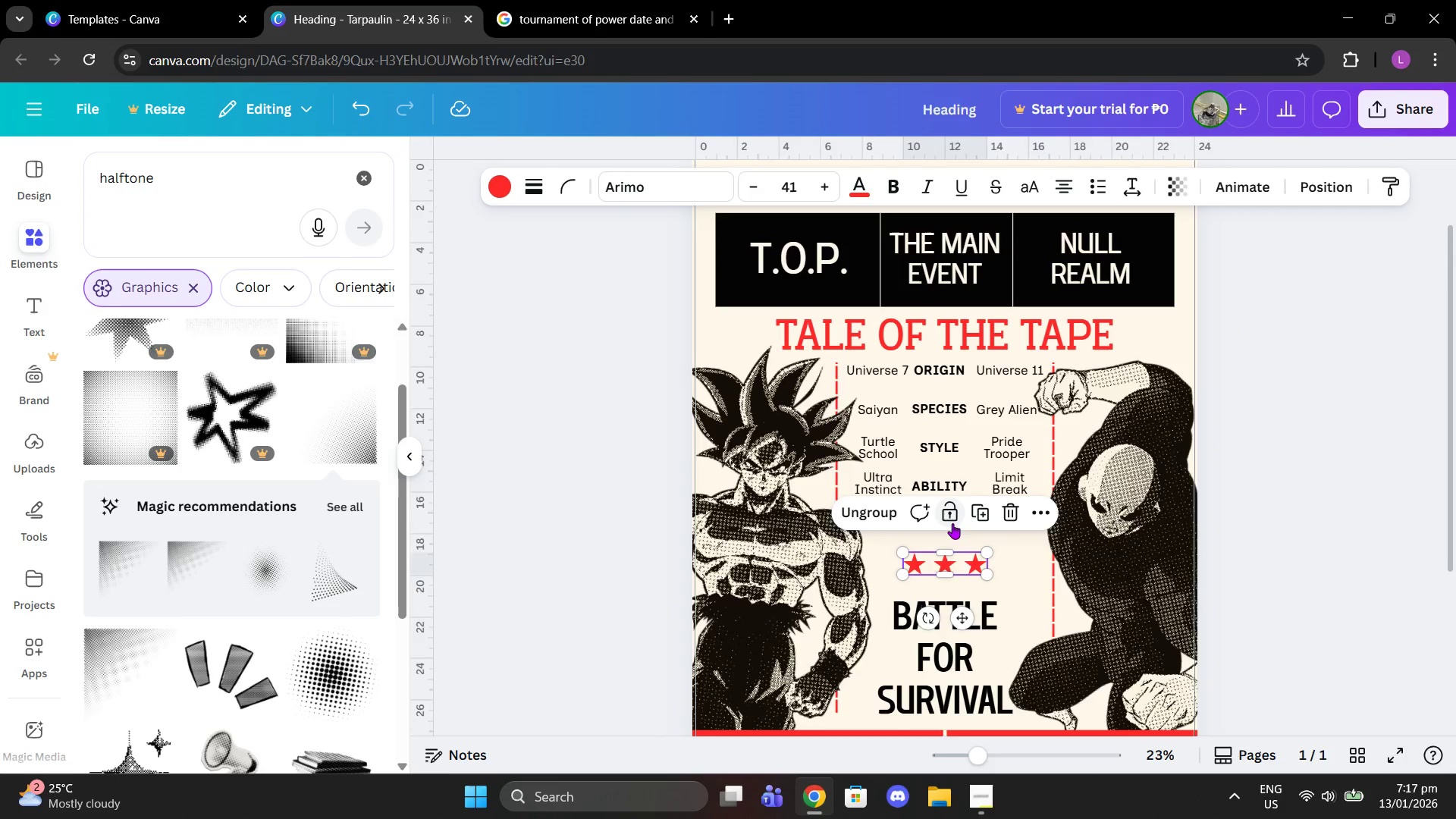 
left_click([980, 509])
 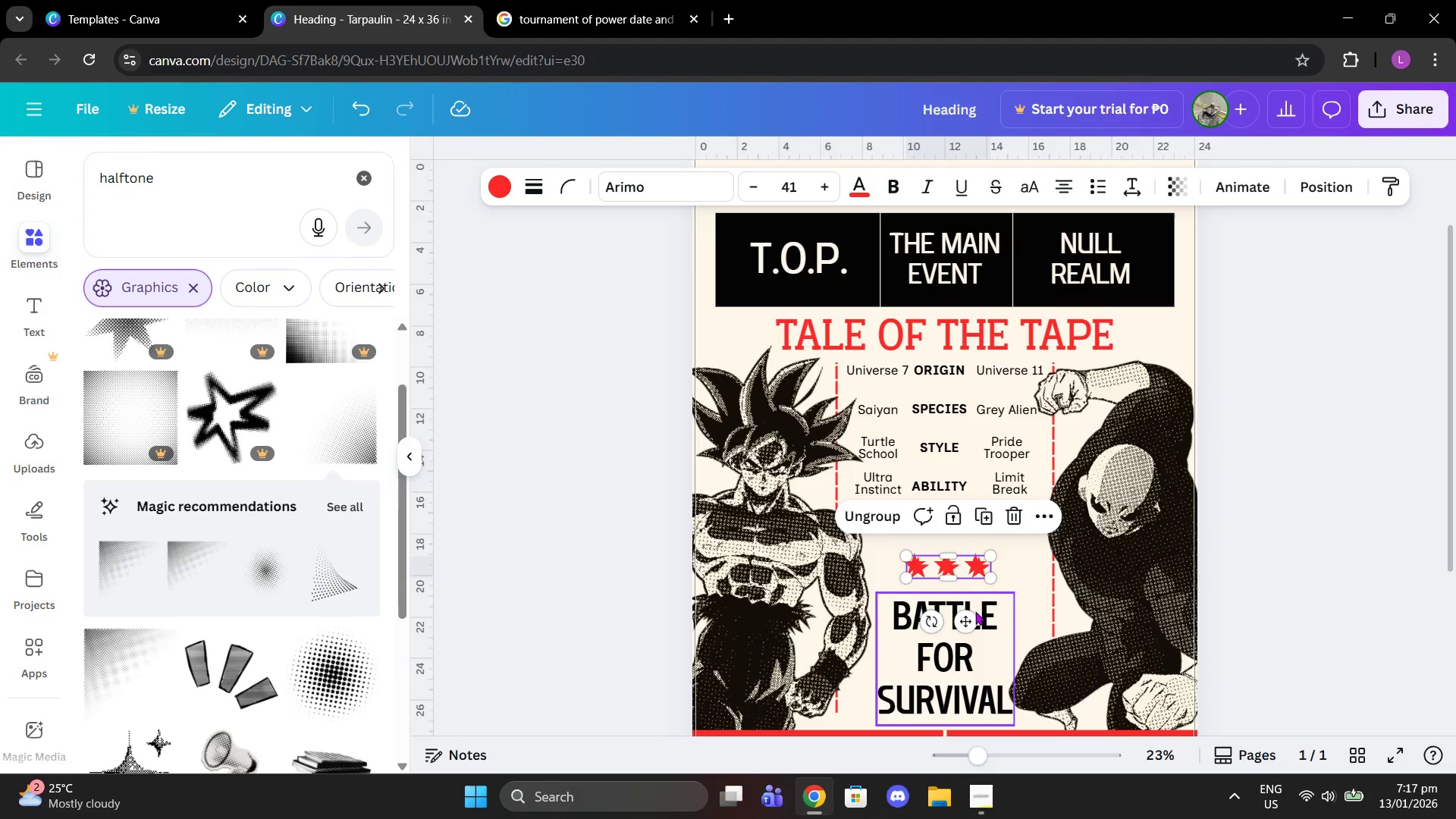 
left_click_drag(start_coordinate=[970, 611], to_coordinate=[726, 375])
 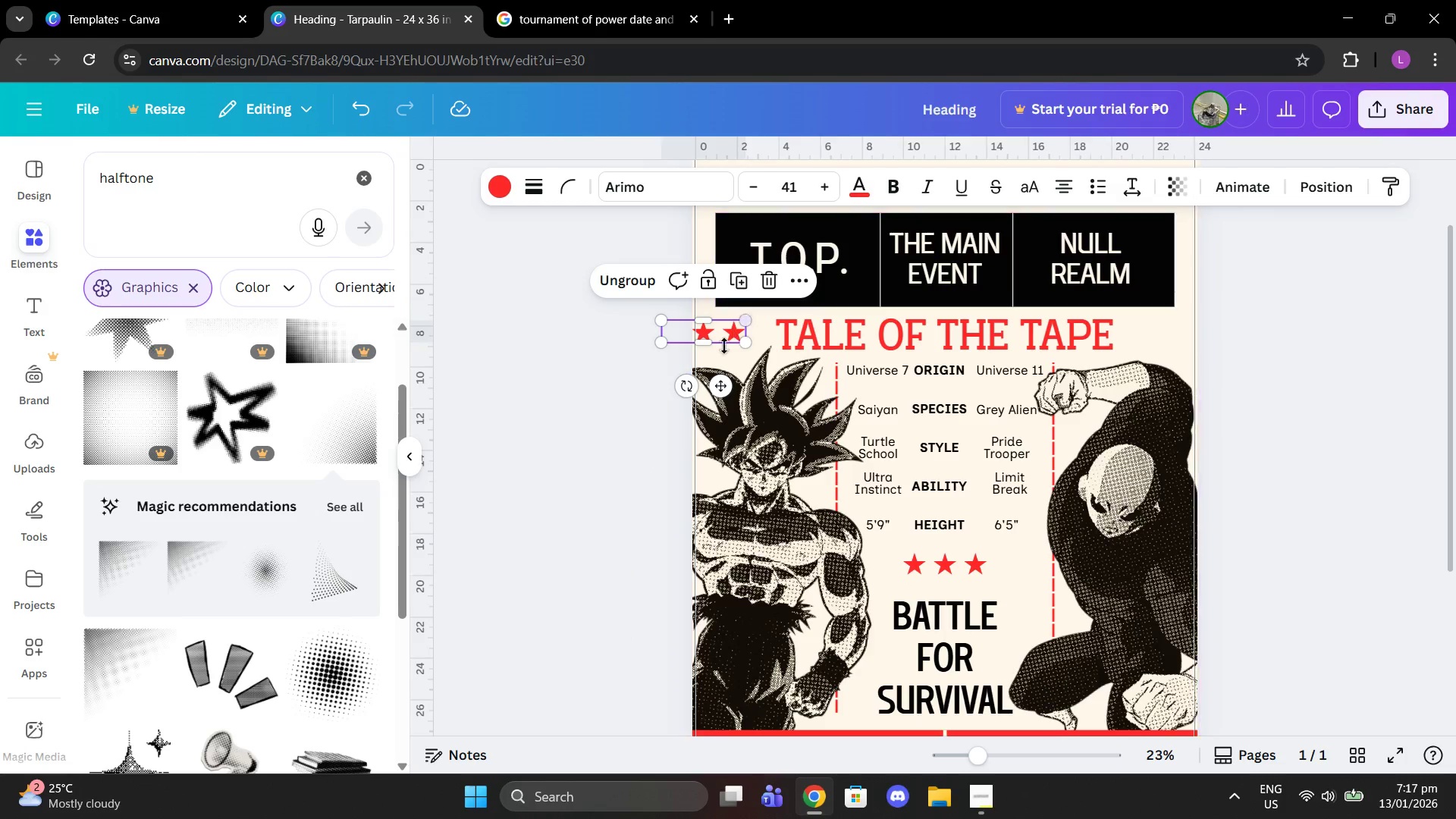 
left_click_drag(start_coordinate=[729, 388], to_coordinate=[767, 384])
 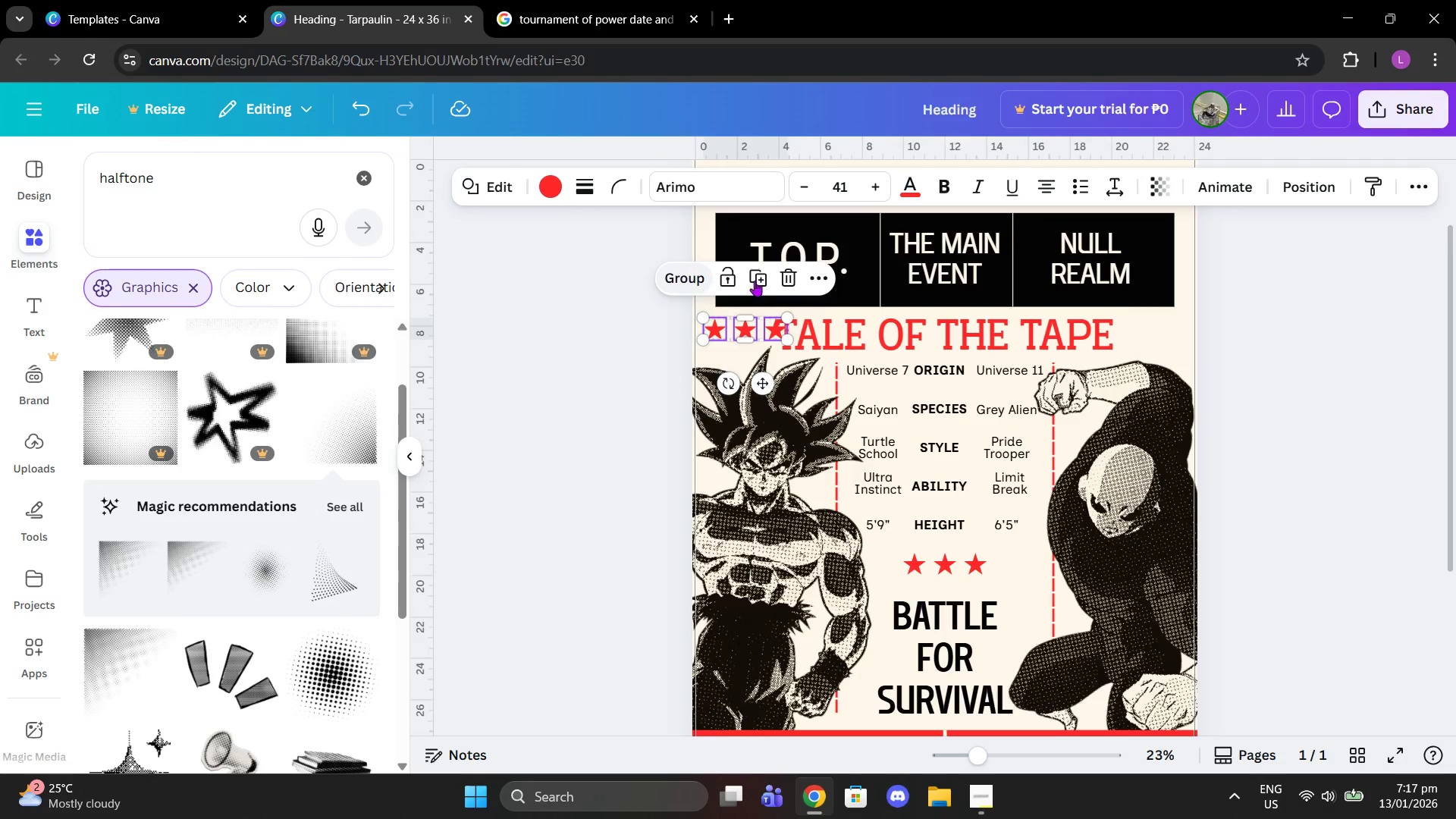 
left_click([659, 351])
 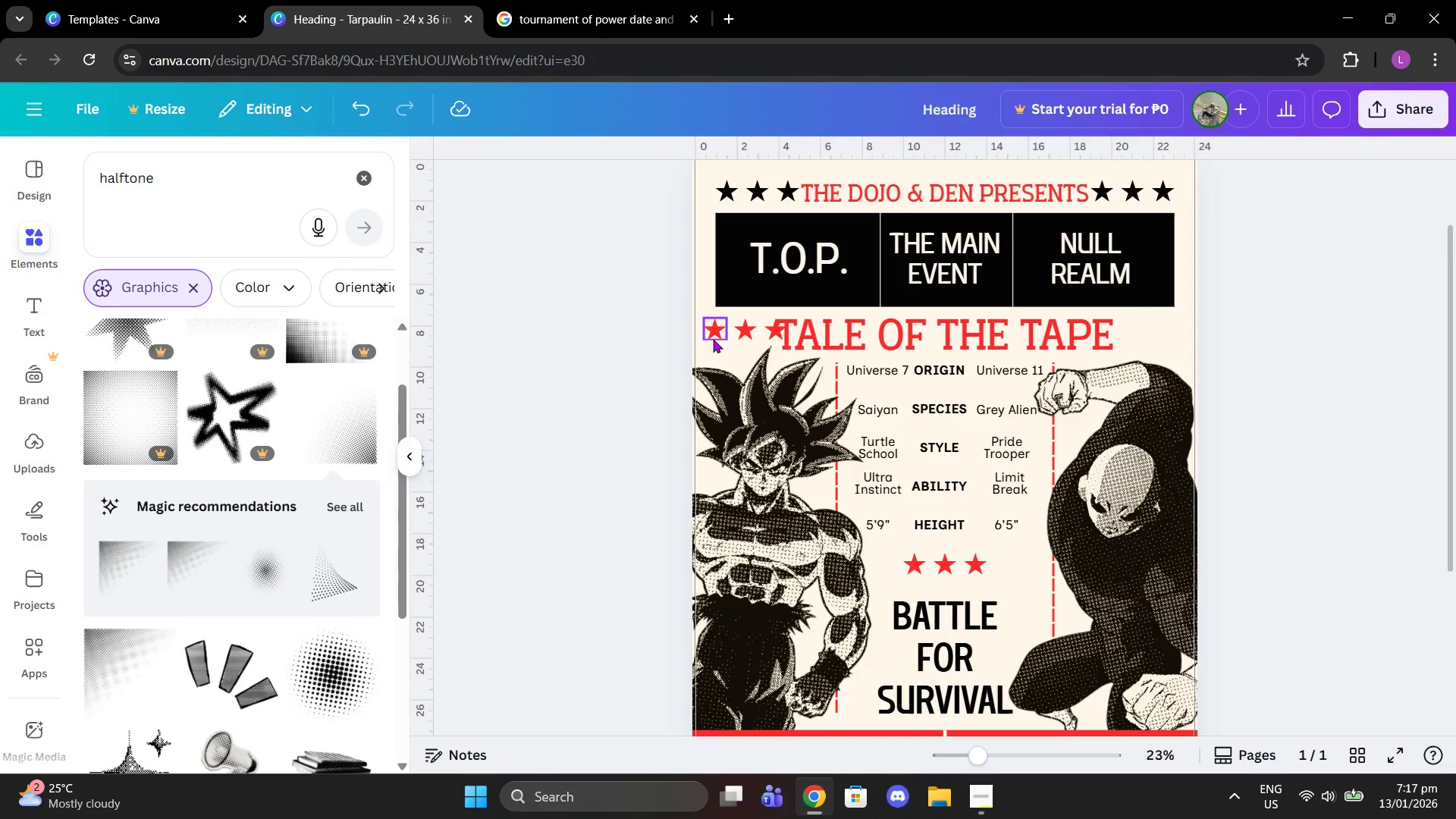 
left_click([713, 339])
 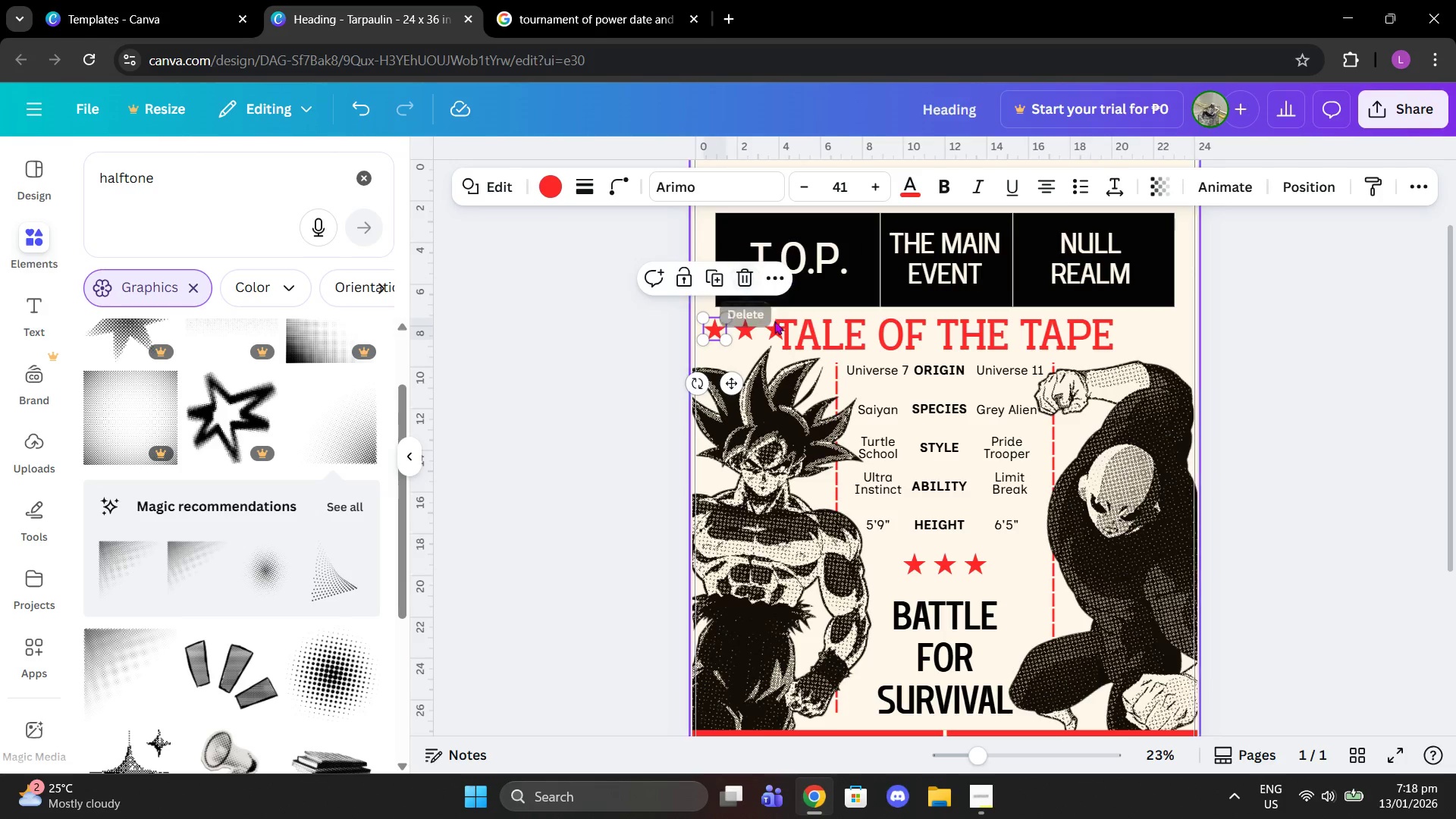 
left_click([780, 334])
 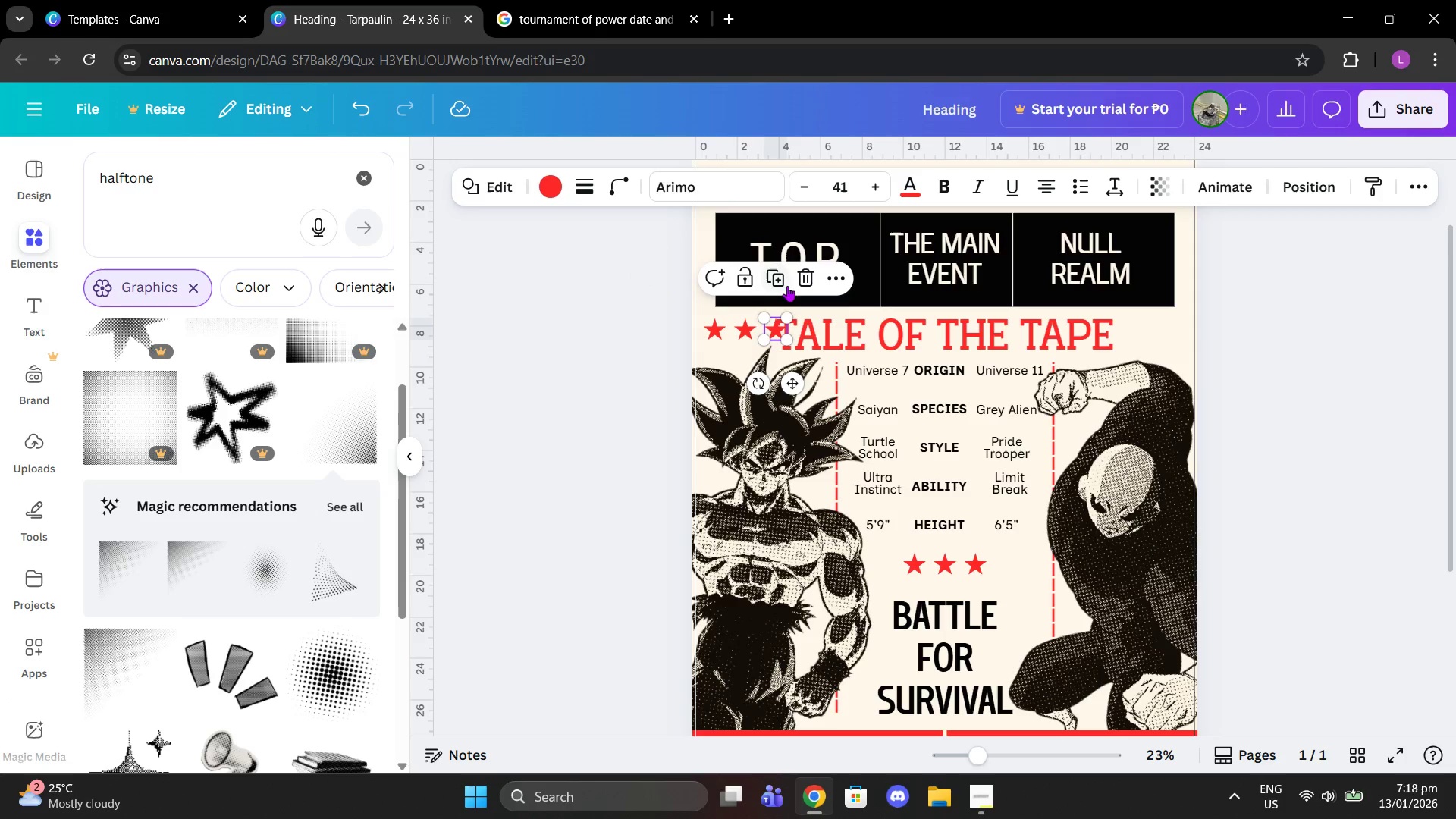 
left_click([799, 282])
 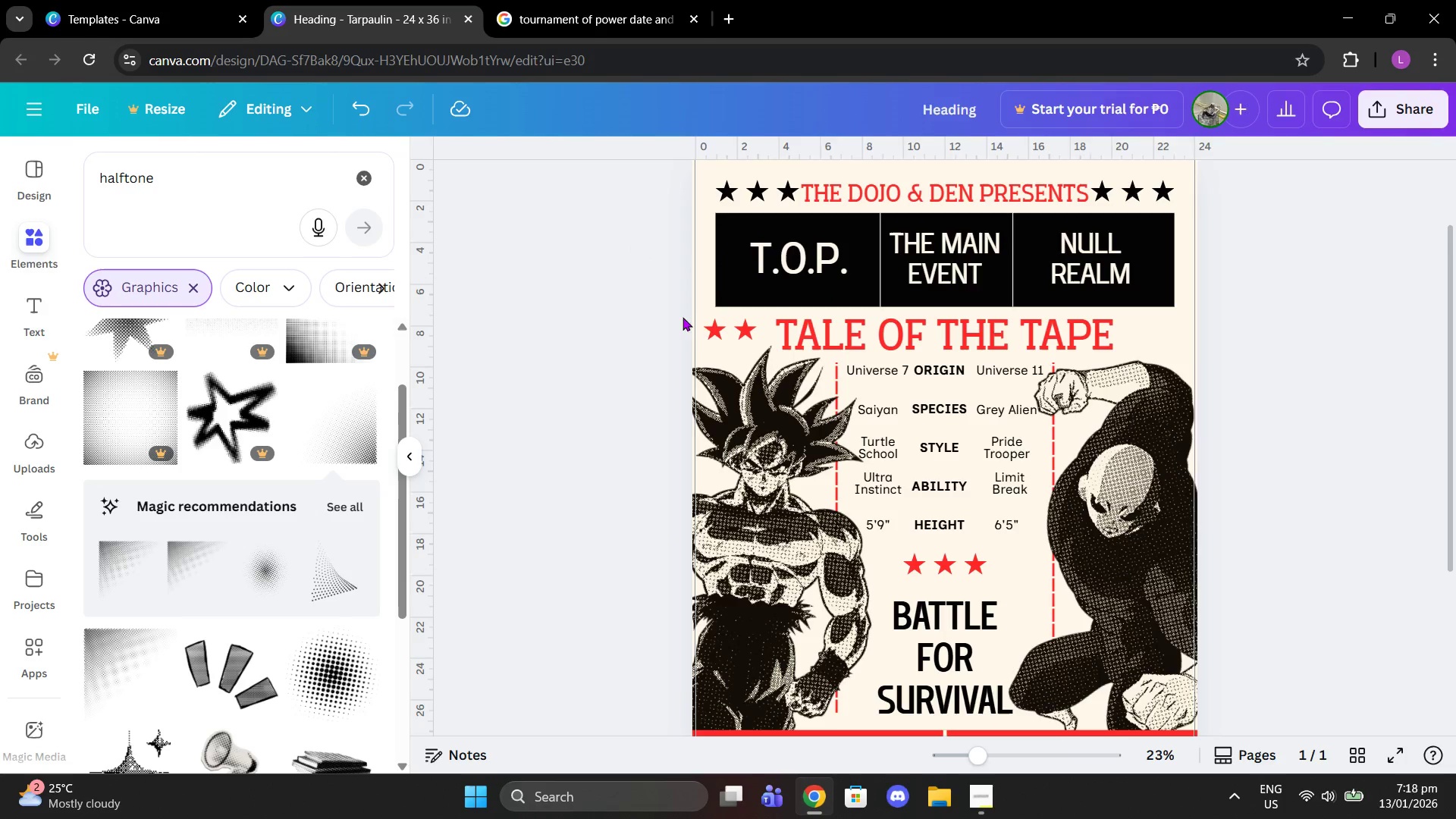 
left_click_drag(start_coordinate=[663, 312], to_coordinate=[763, 331])
 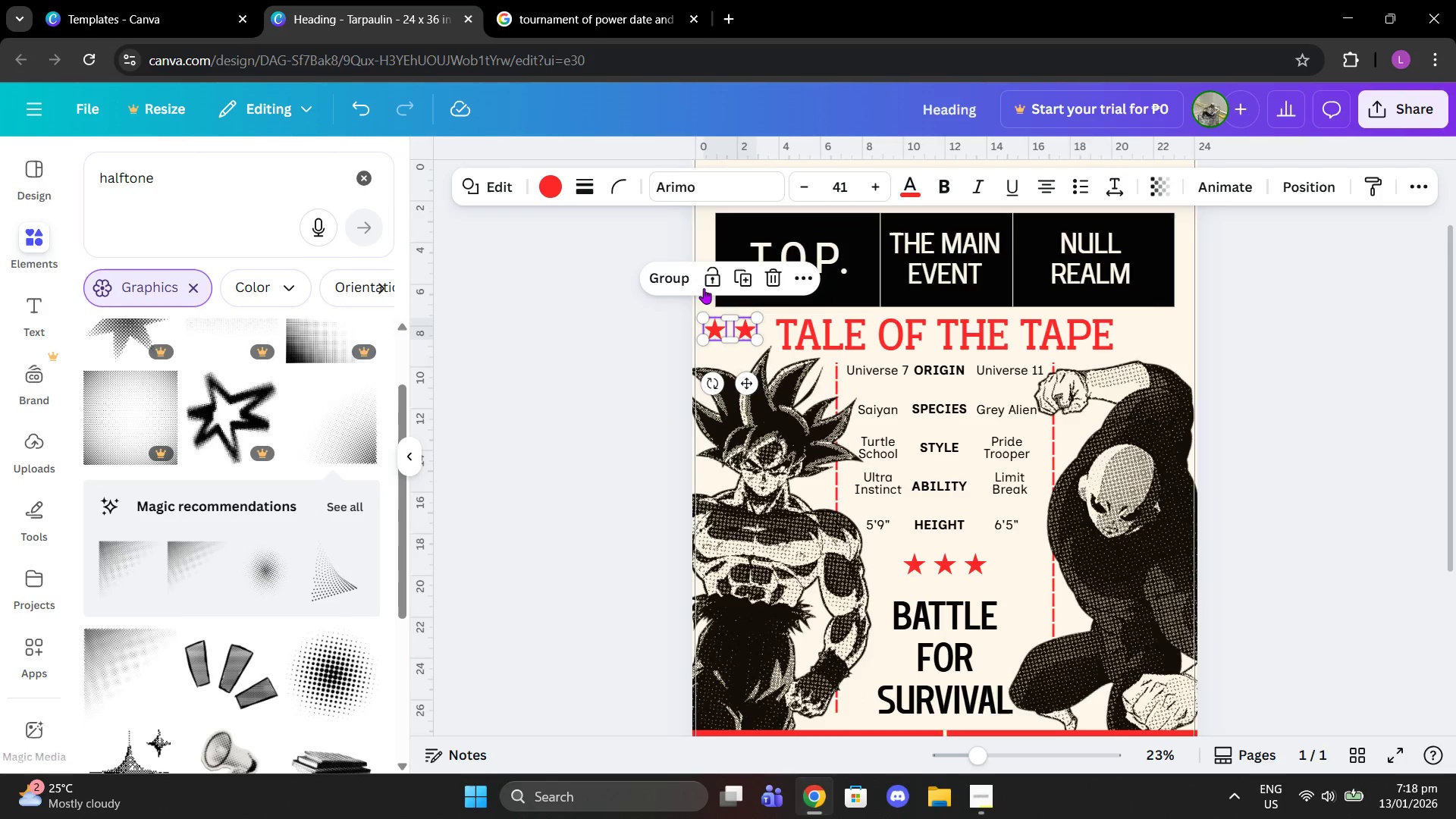 
left_click([686, 280])
 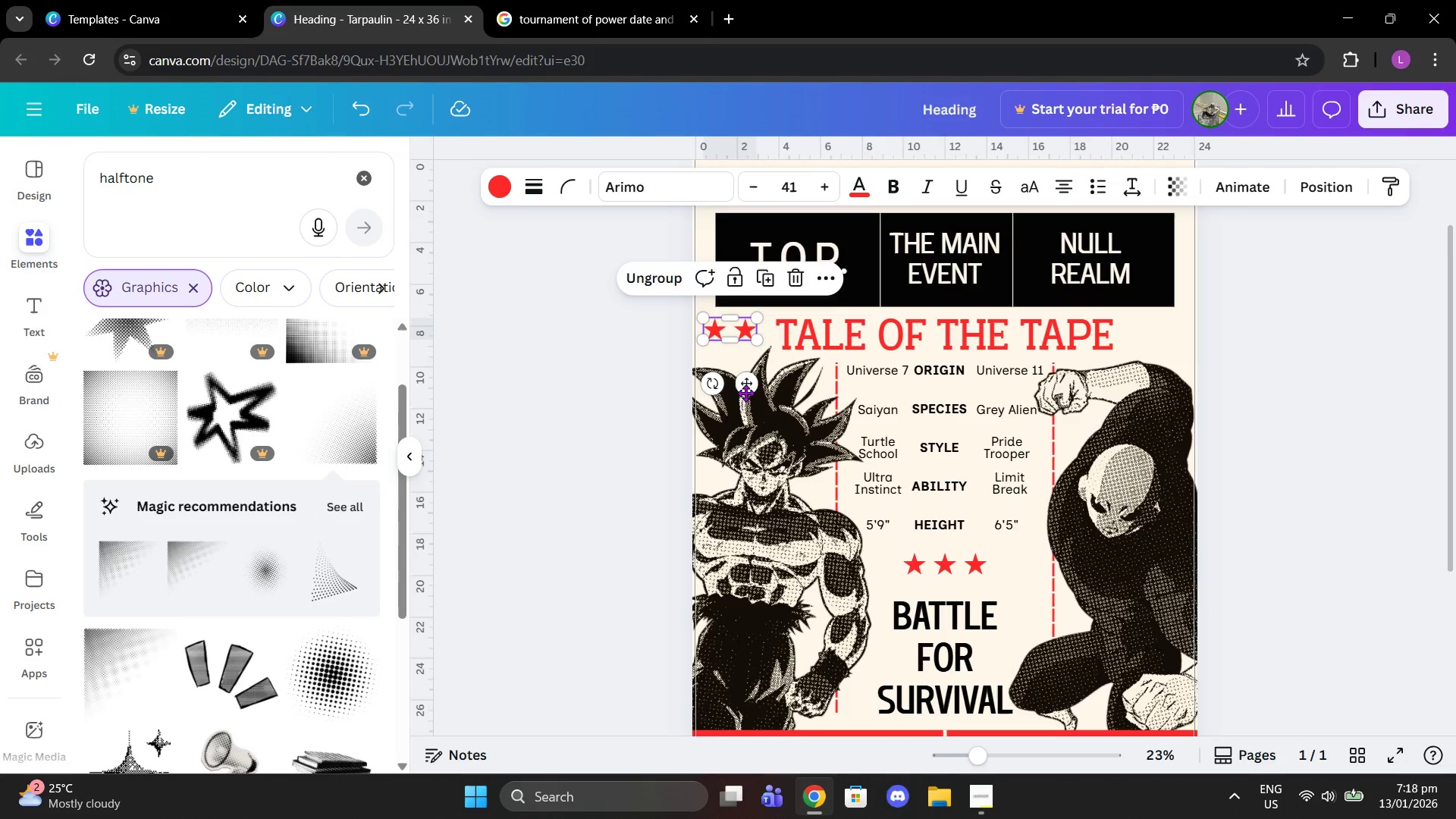 
left_click_drag(start_coordinate=[745, 391], to_coordinate=[753, 394])
 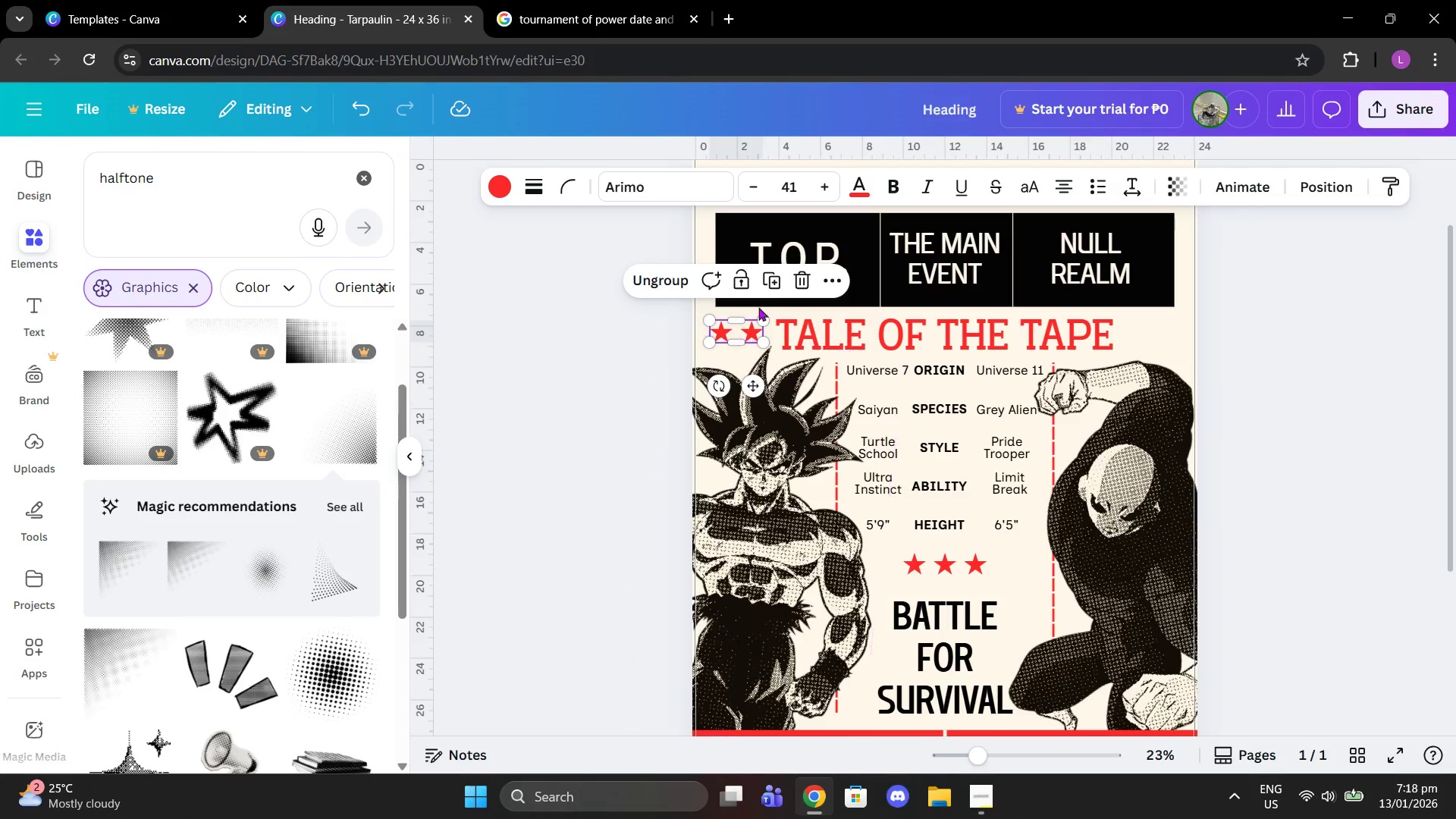 
left_click([766, 286])
 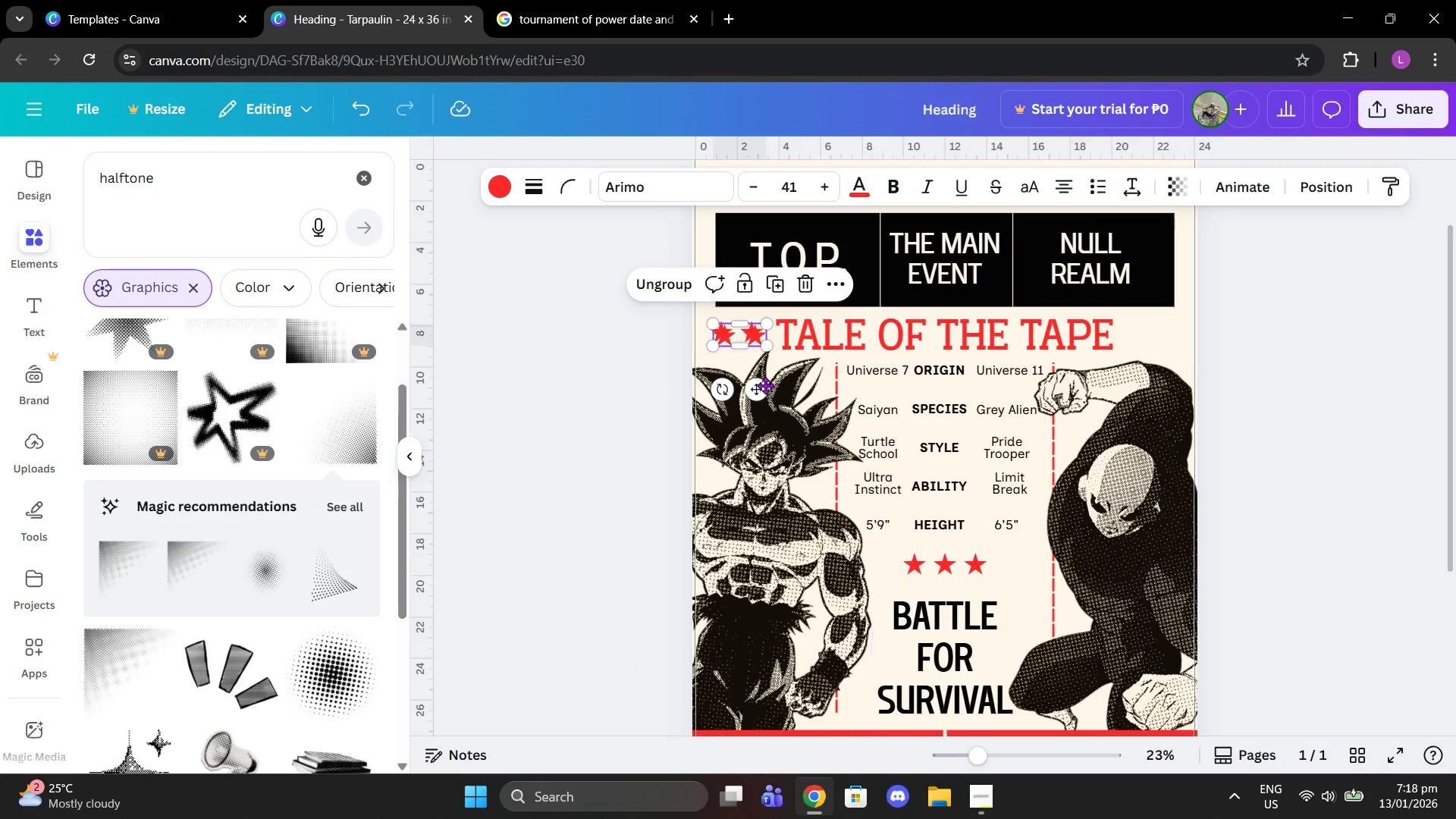 
left_click_drag(start_coordinate=[752, 394], to_coordinate=[1166, 391])
 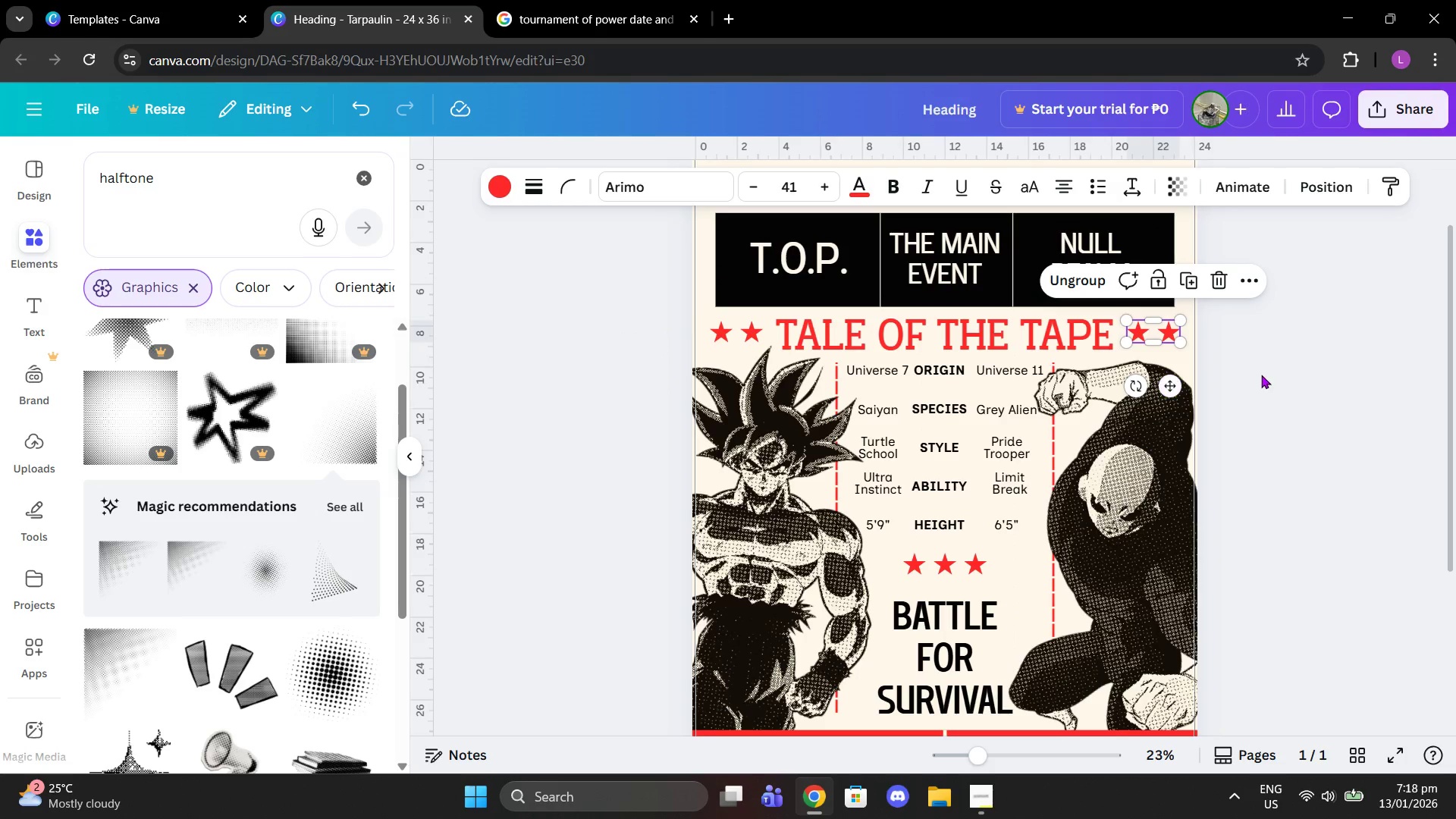 
left_click_drag(start_coordinate=[1259, 379], to_coordinate=[1250, 388])
 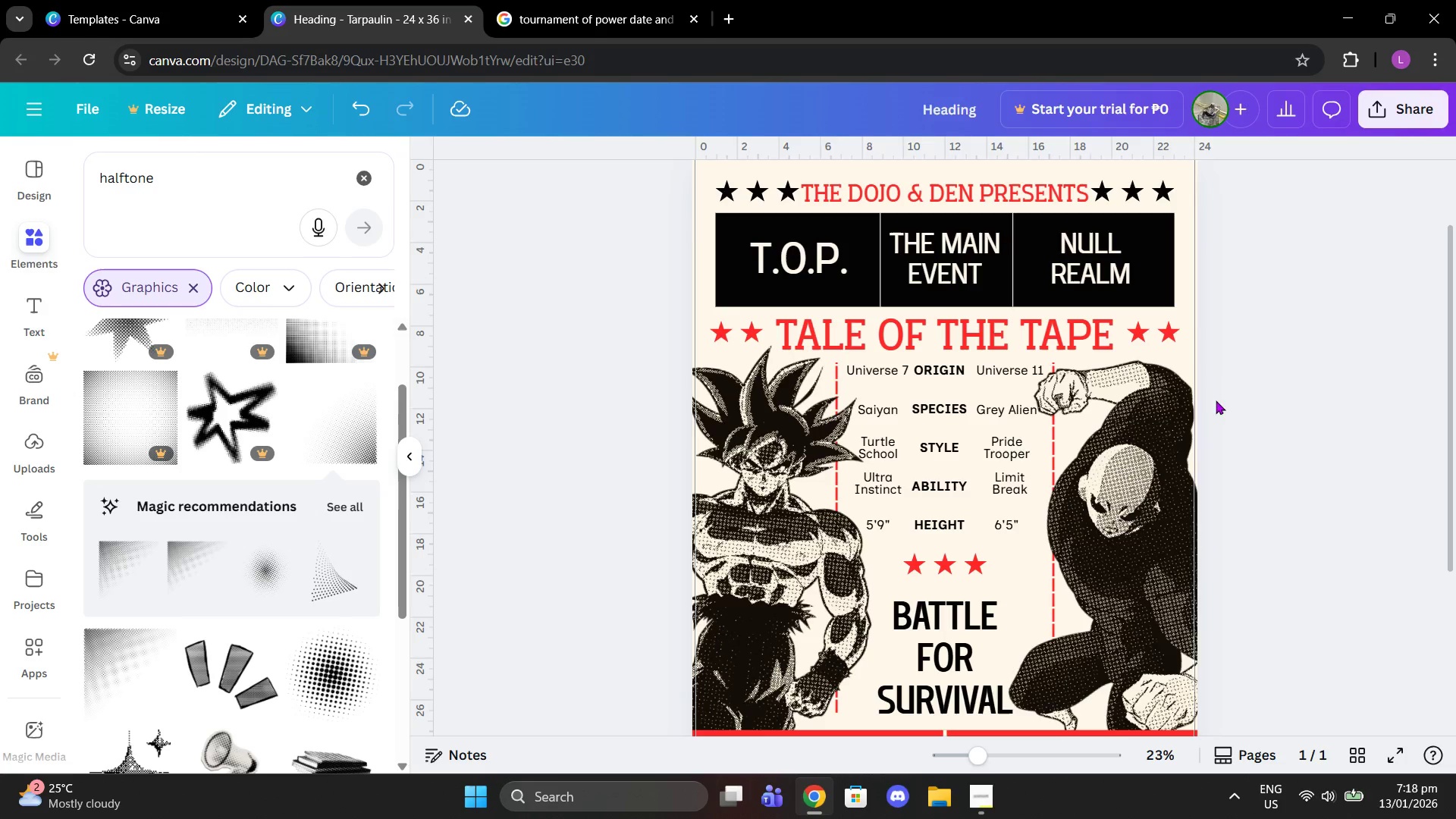 
scroll: coordinate [1198, 393], scroll_direction: down, amount: 2.0
 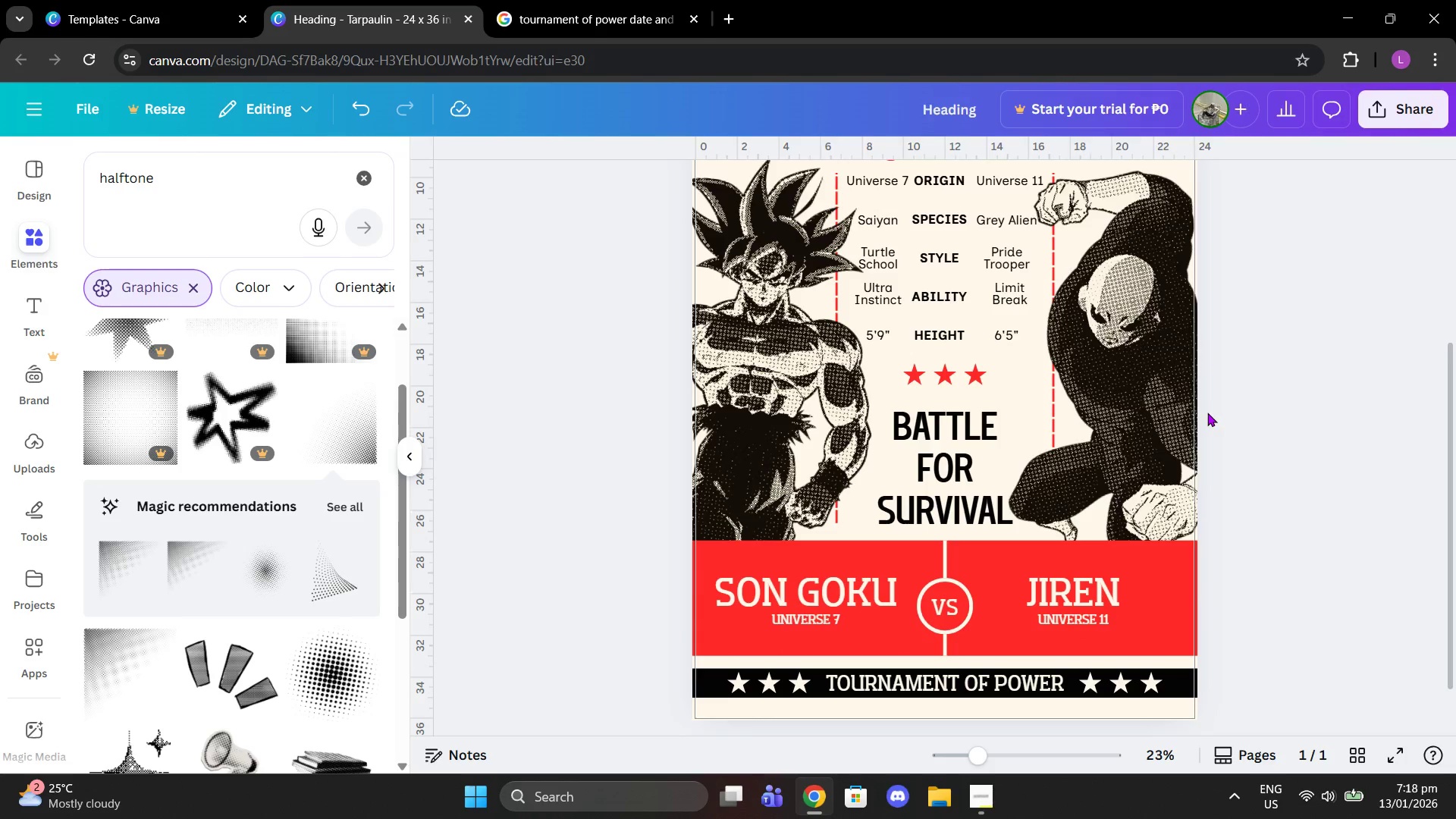 
scroll: coordinate [1230, 391], scroll_direction: up, amount: 2.0
 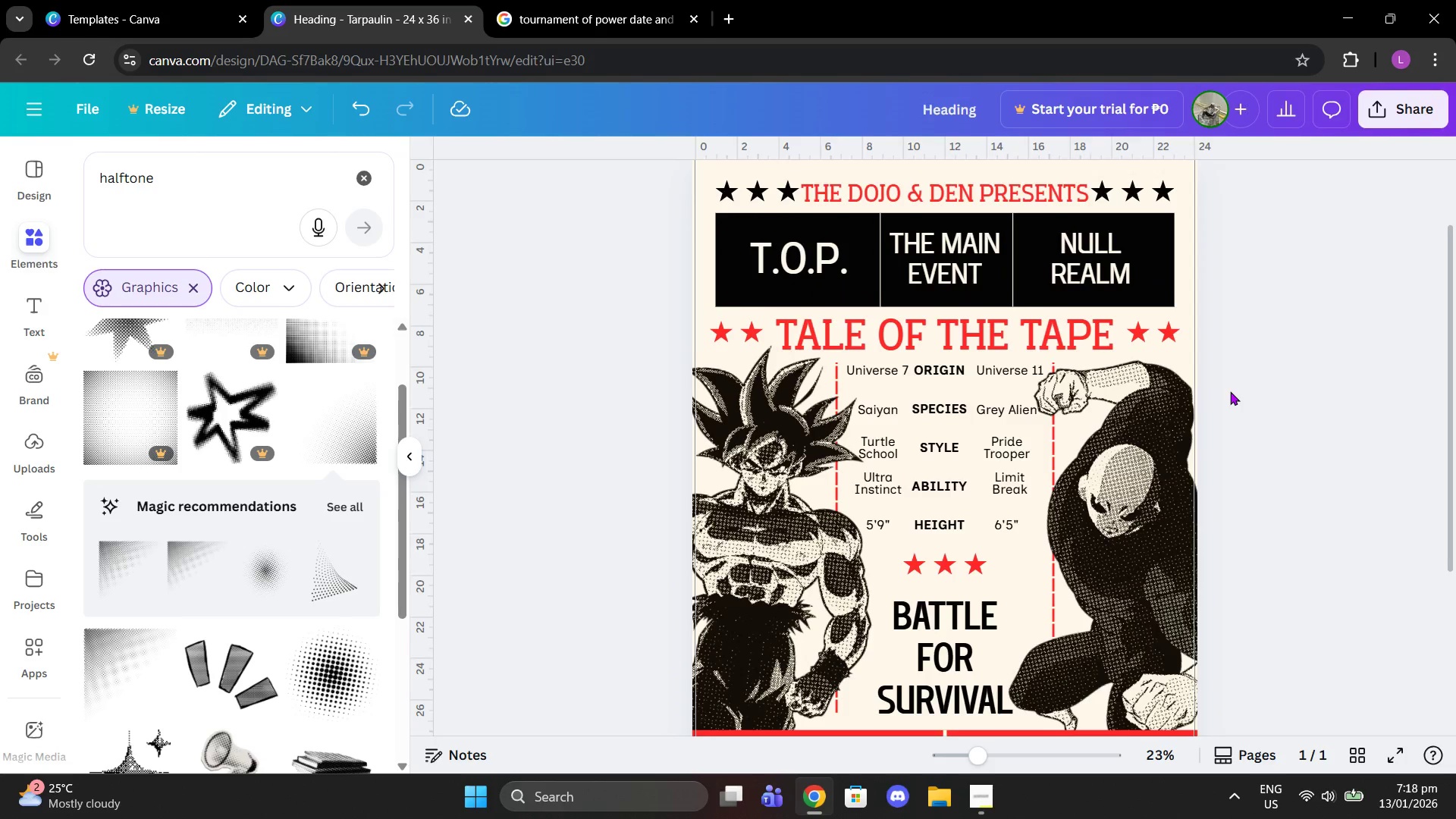 
scroll: coordinate [1230, 392], scroll_direction: down, amount: 2.0
 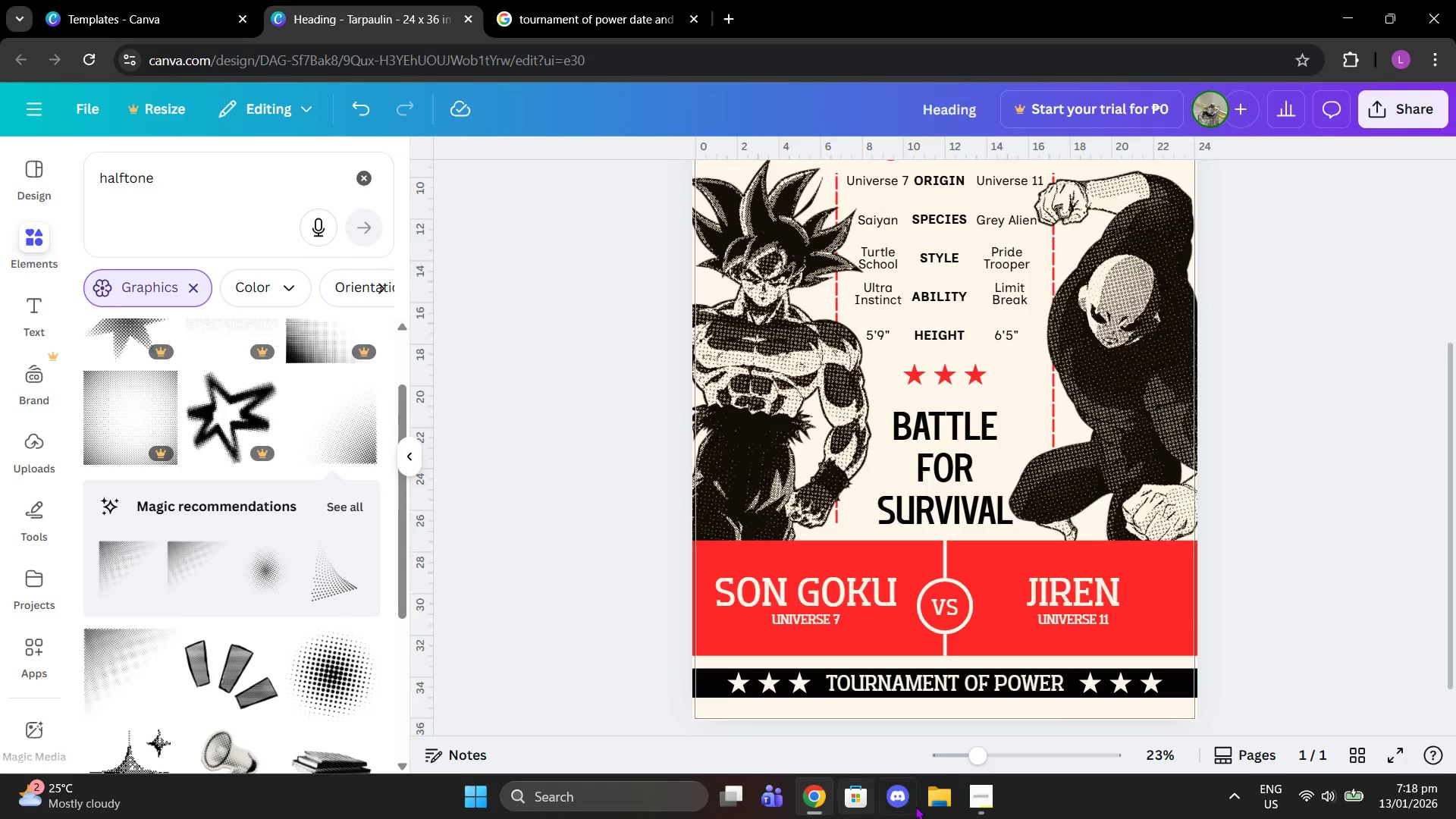 
left_click([977, 795])